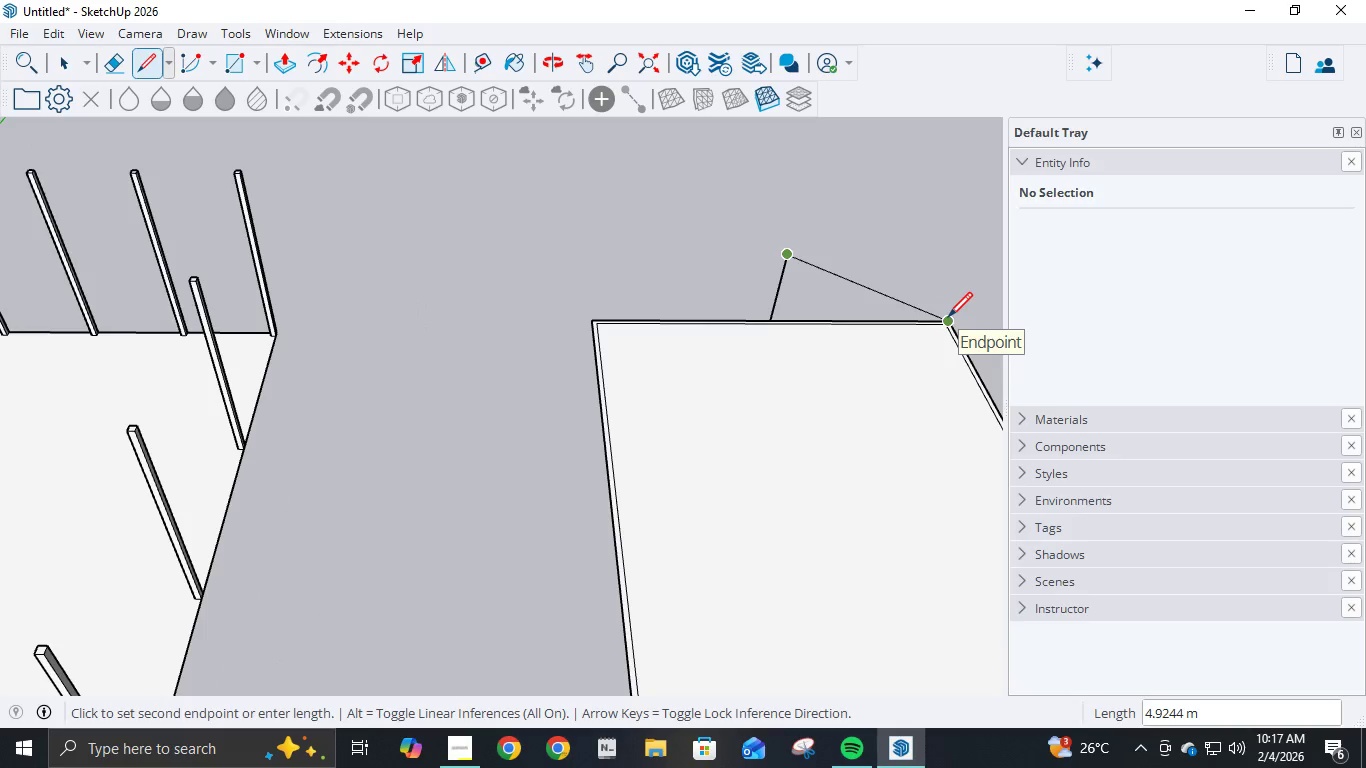 
left_click([787, 261])
 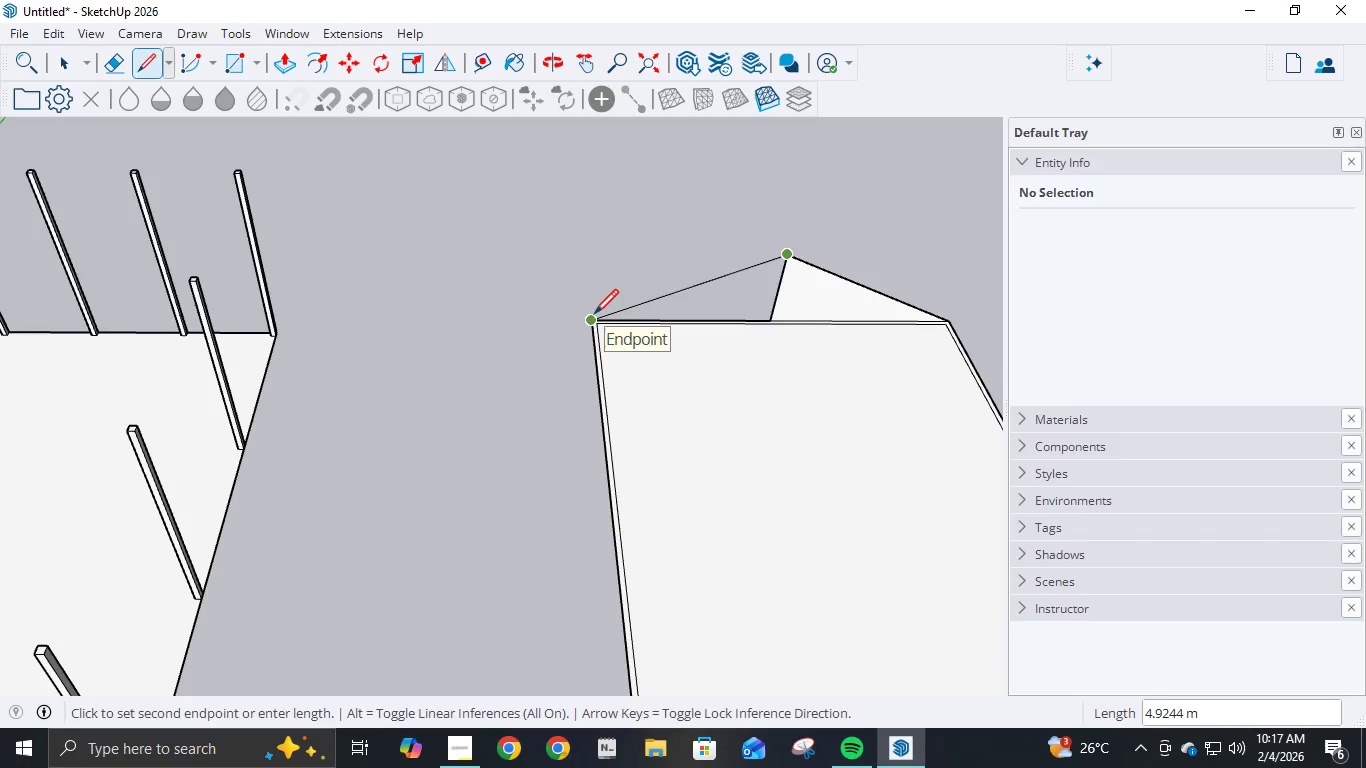 
left_click([594, 316])
 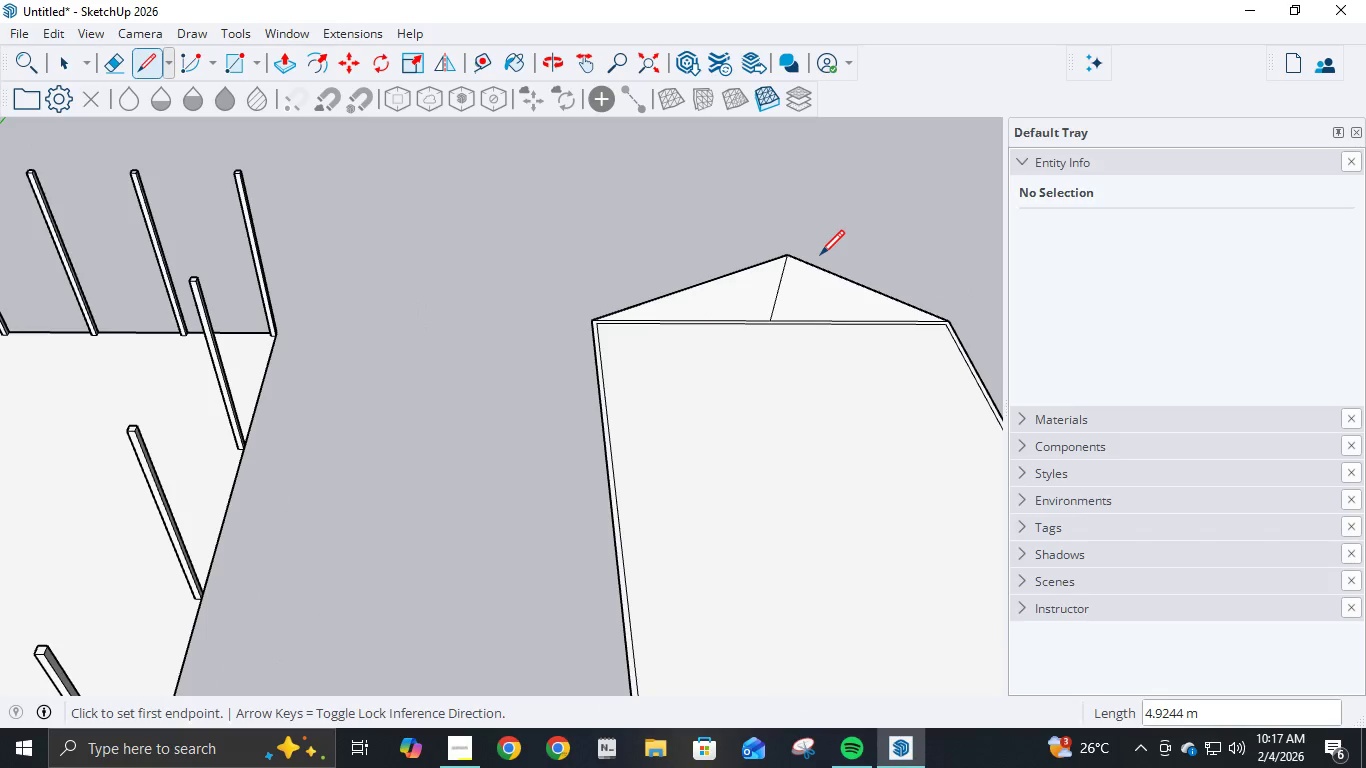 
key(Control+Z)
 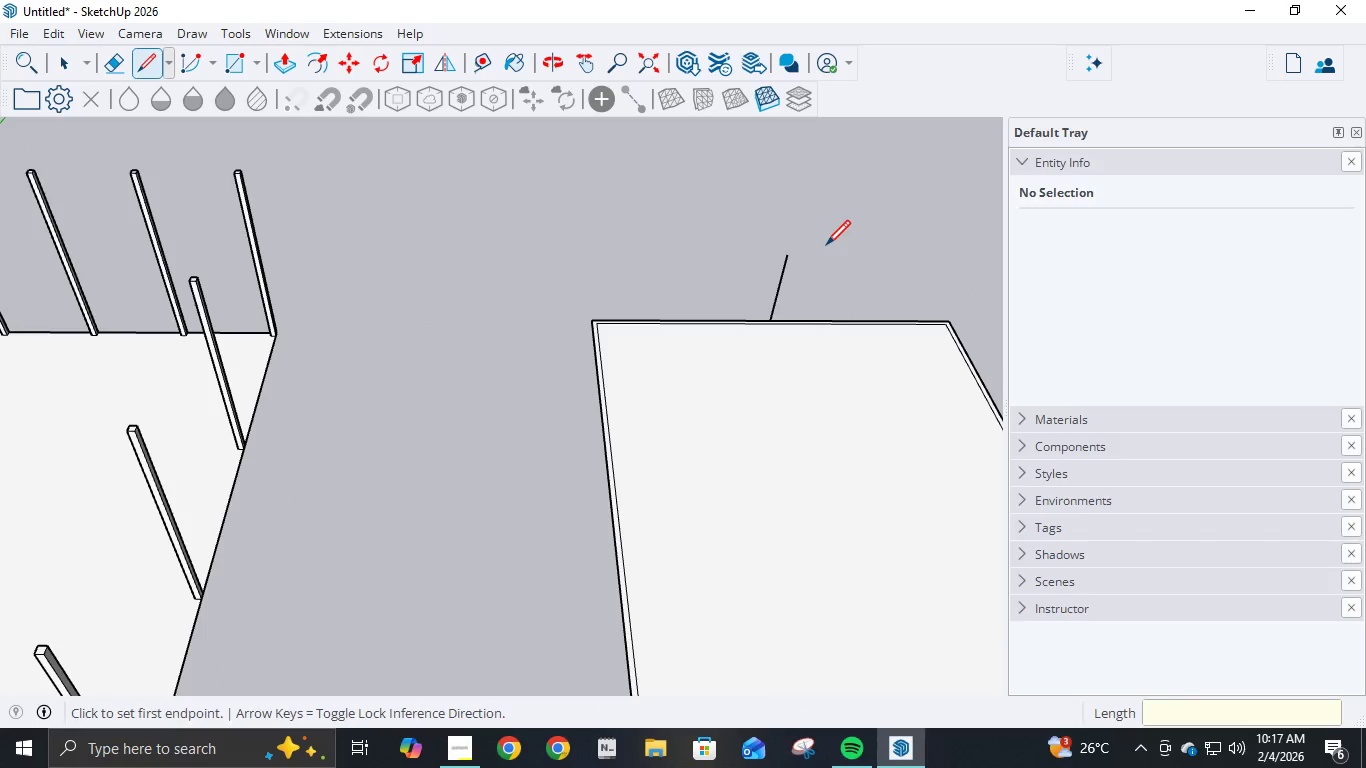 
key(Control+Z)
 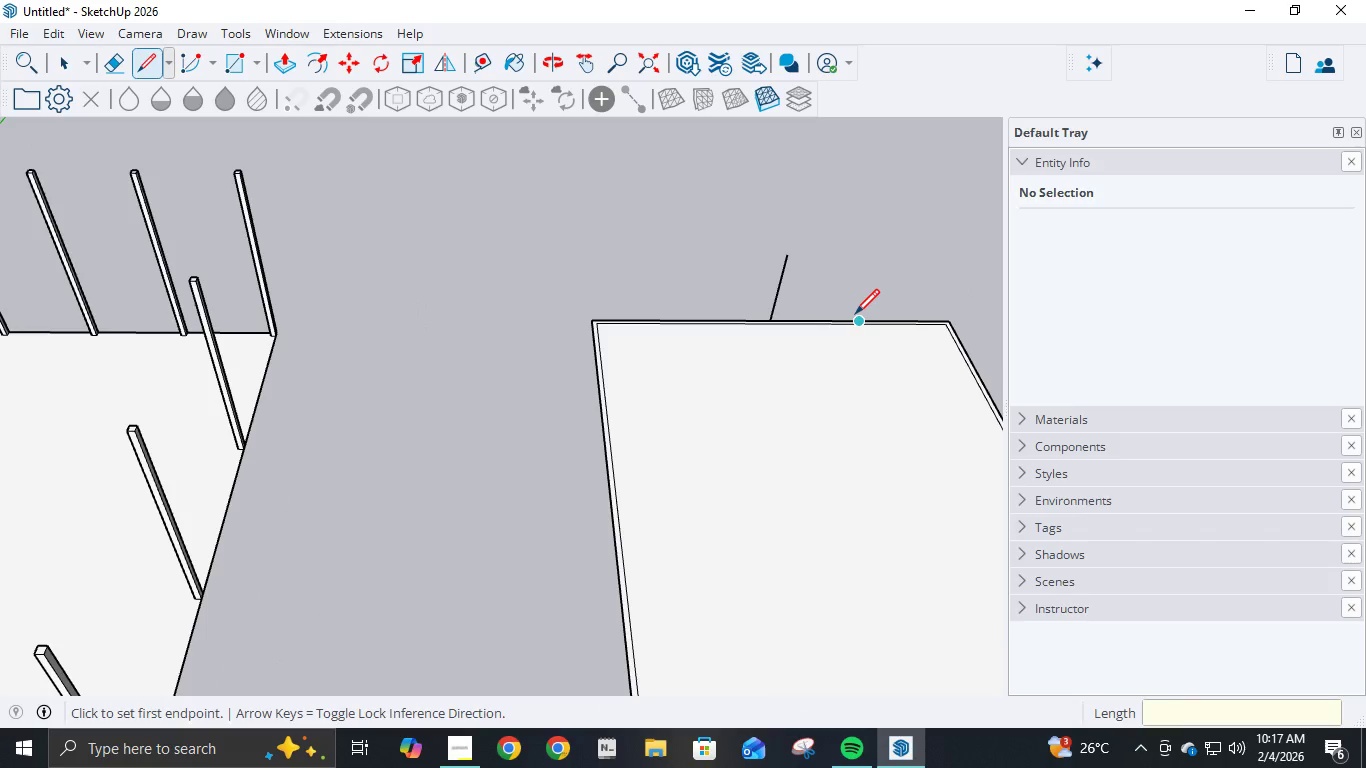 
scroll: coordinate [867, 312], scroll_direction: up, amount: 10.0
 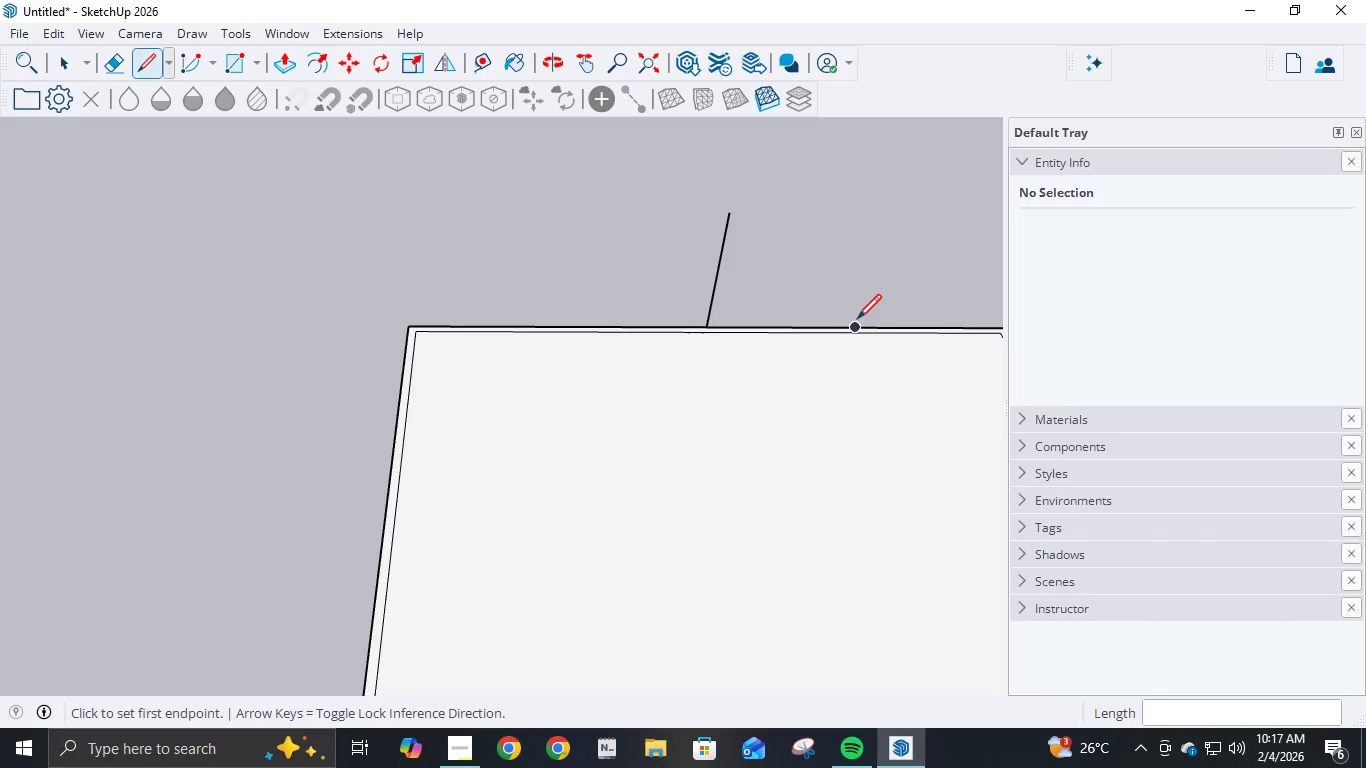 
left_click([856, 323])
 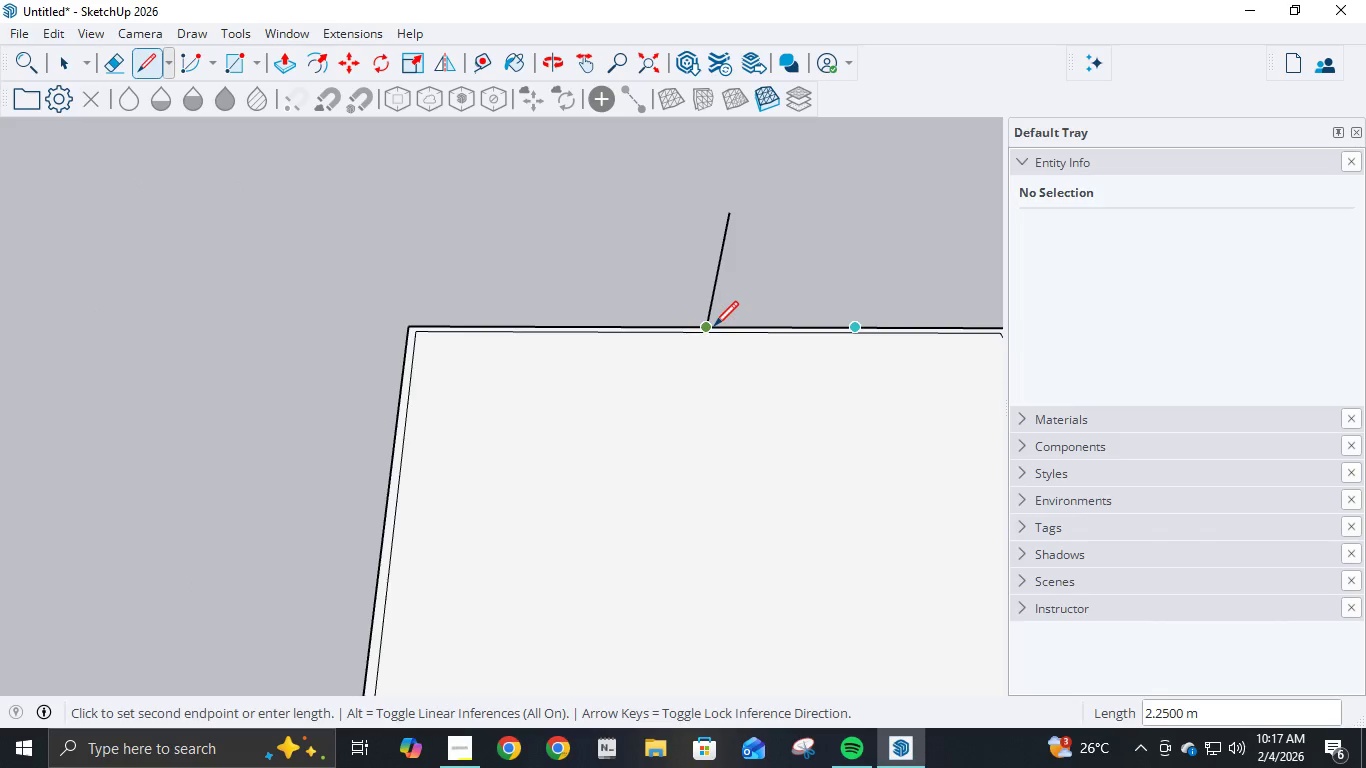 
left_click([713, 327])
 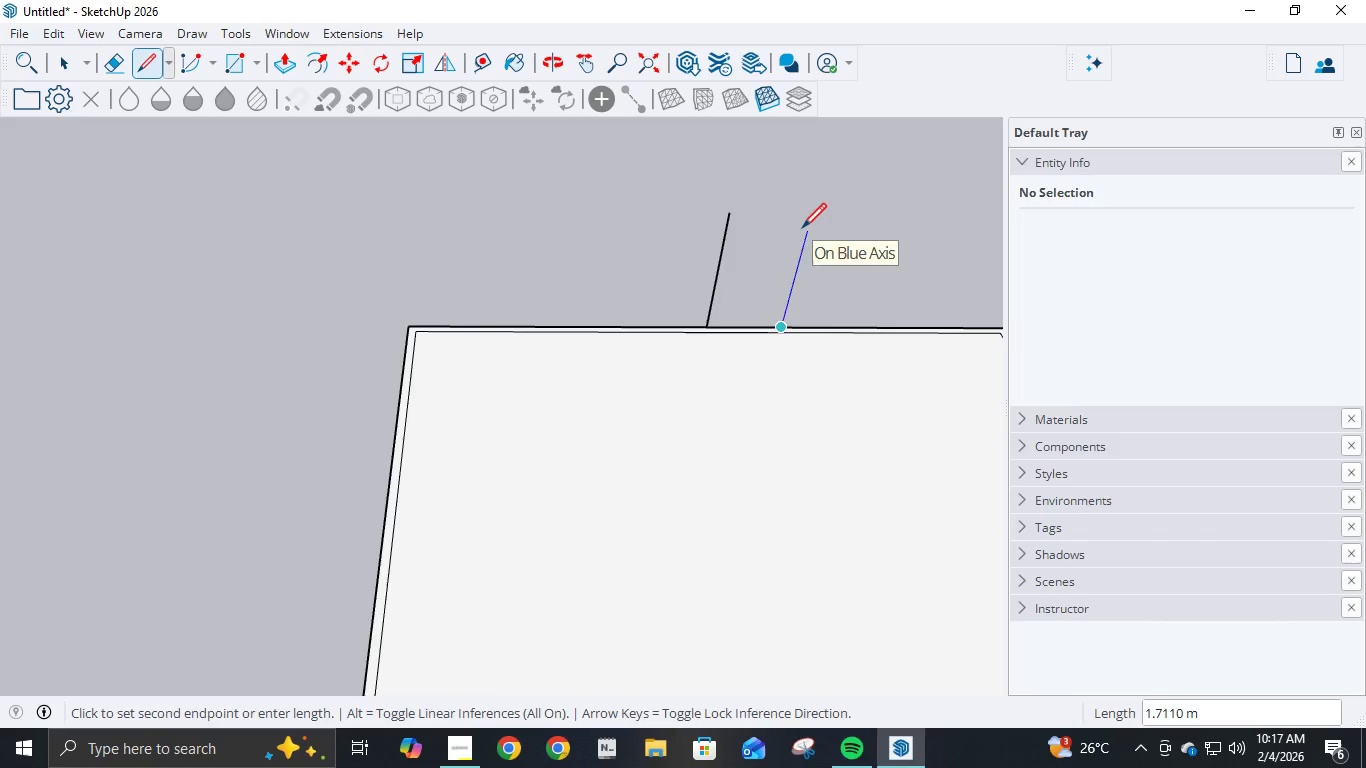 
key(Control+Z)
 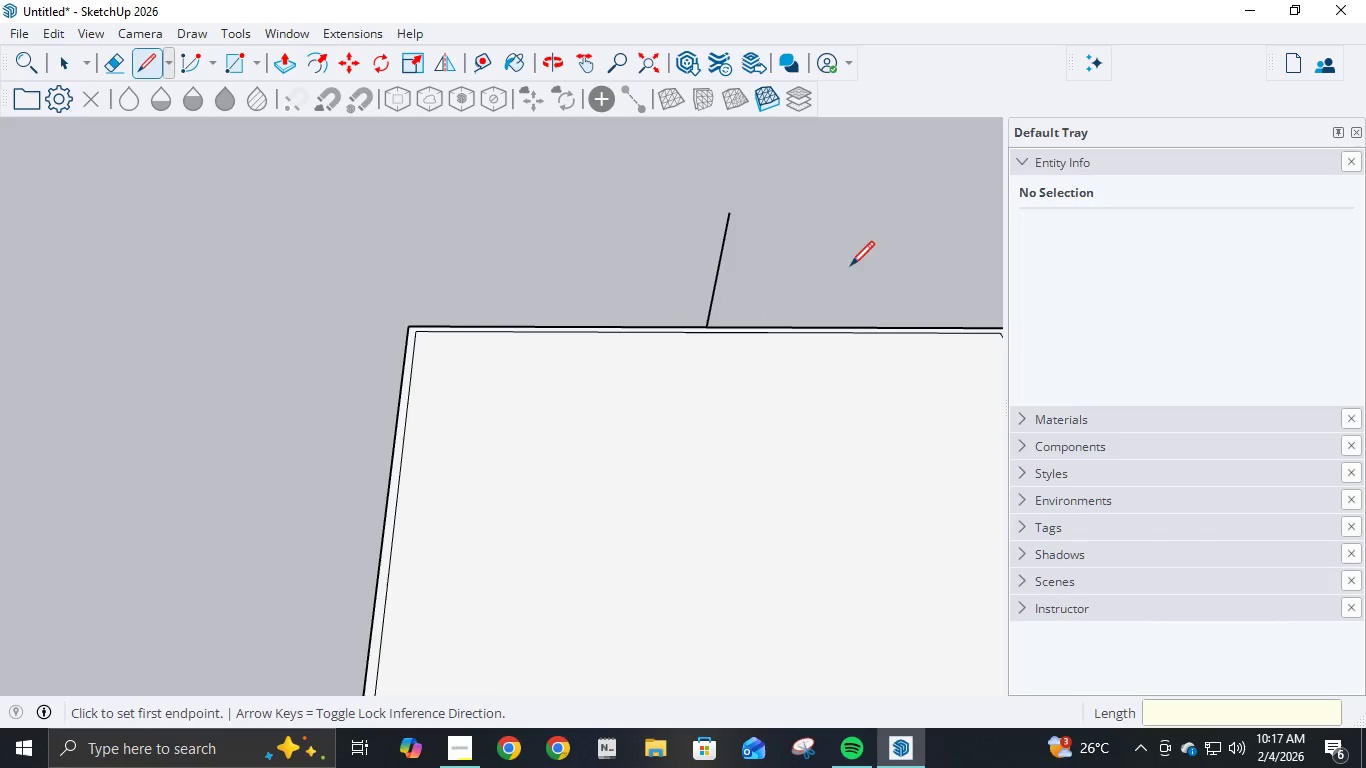 
key(Control+Z)
 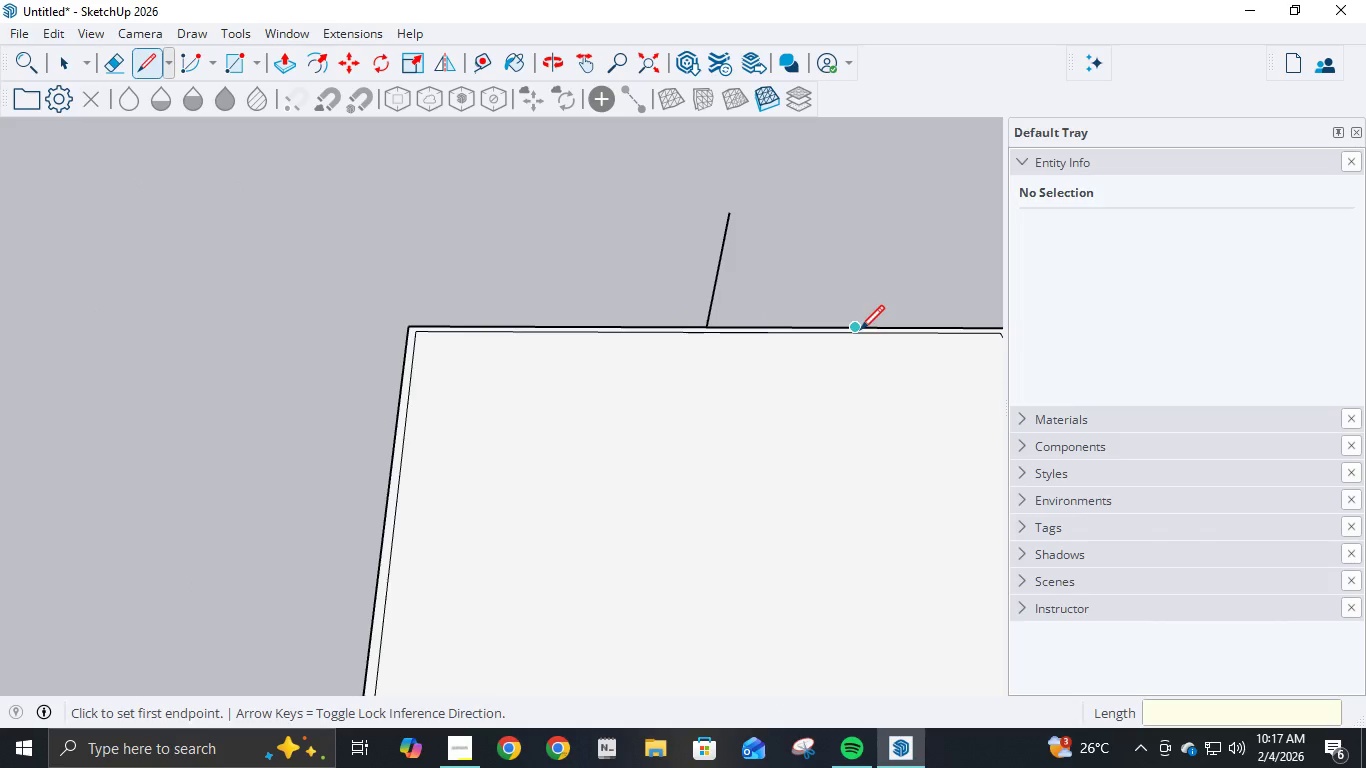 
left_click([859, 326])
 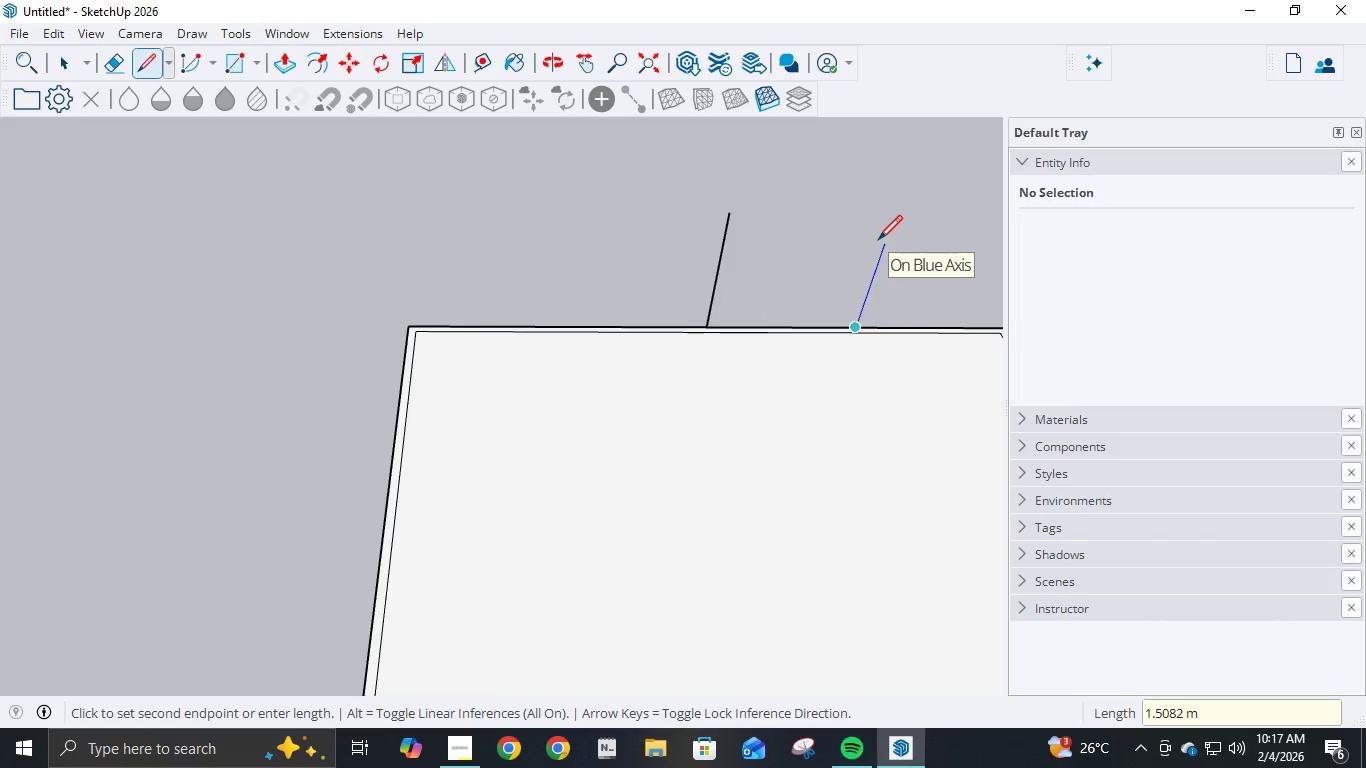 
key(Numpad2)
 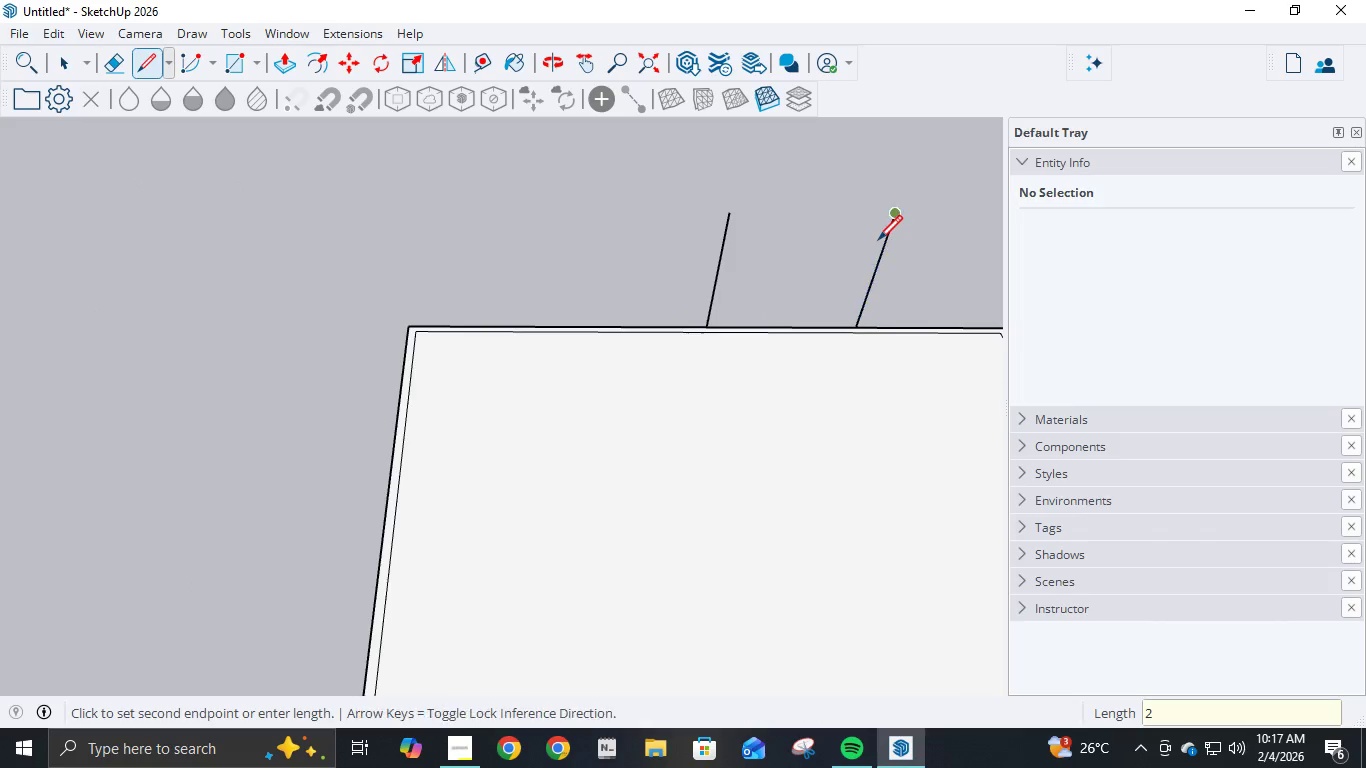 
key(NumpadEnter)
 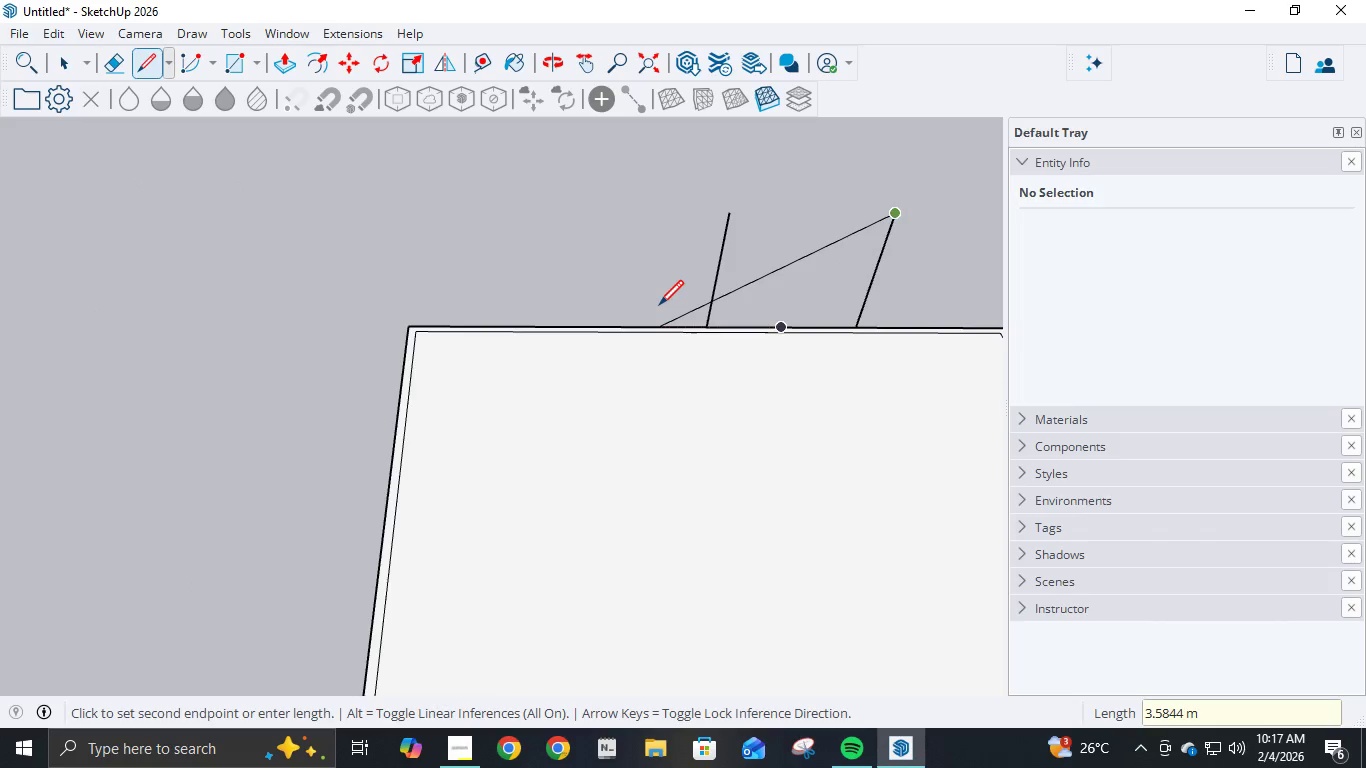 
key(Escape)
 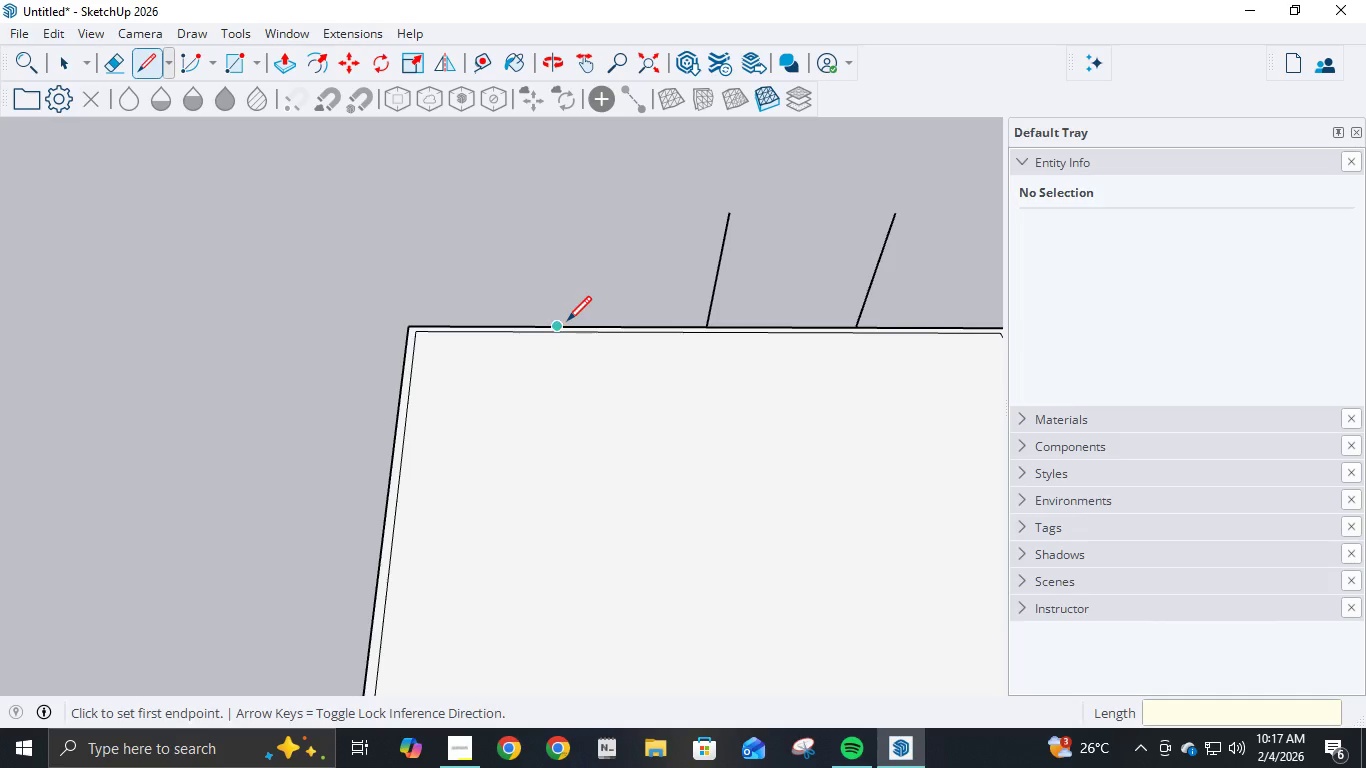 
left_click([560, 323])
 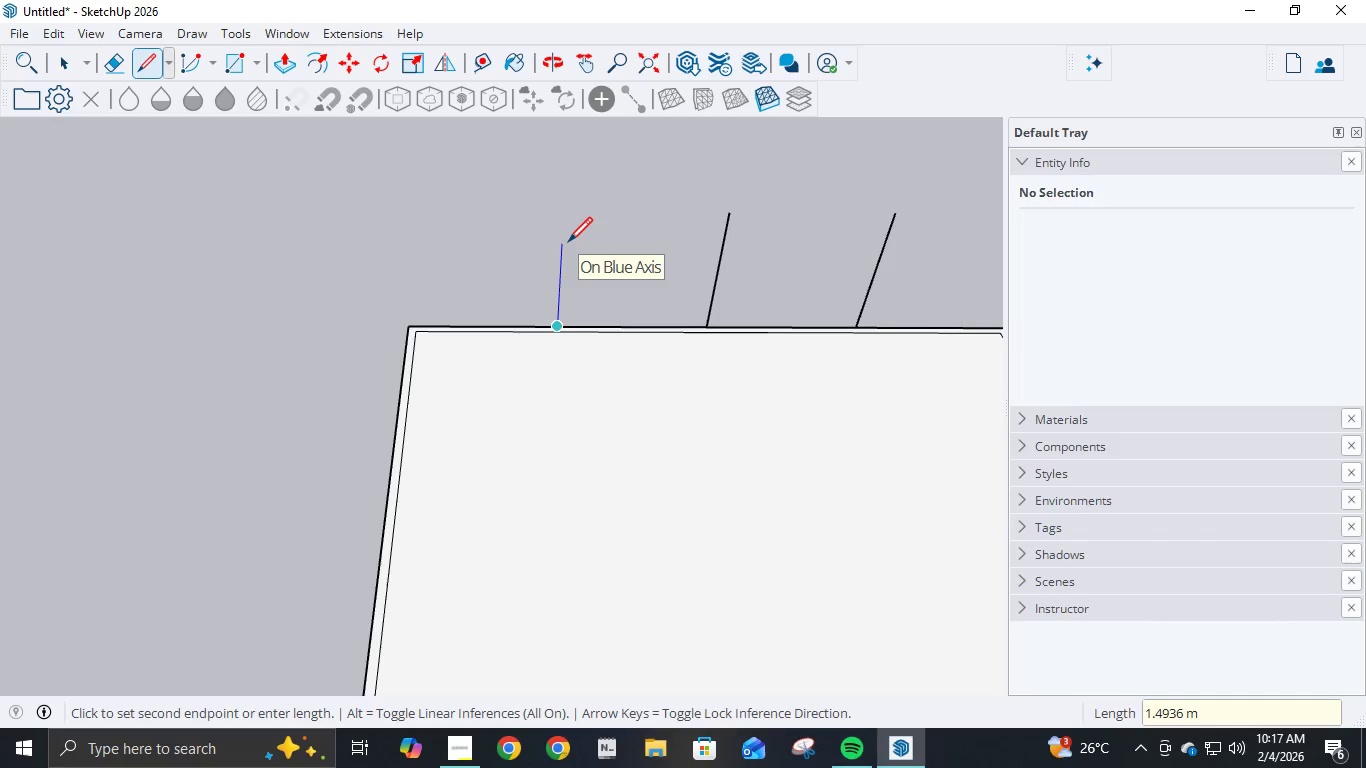 
key(Numpad2)
 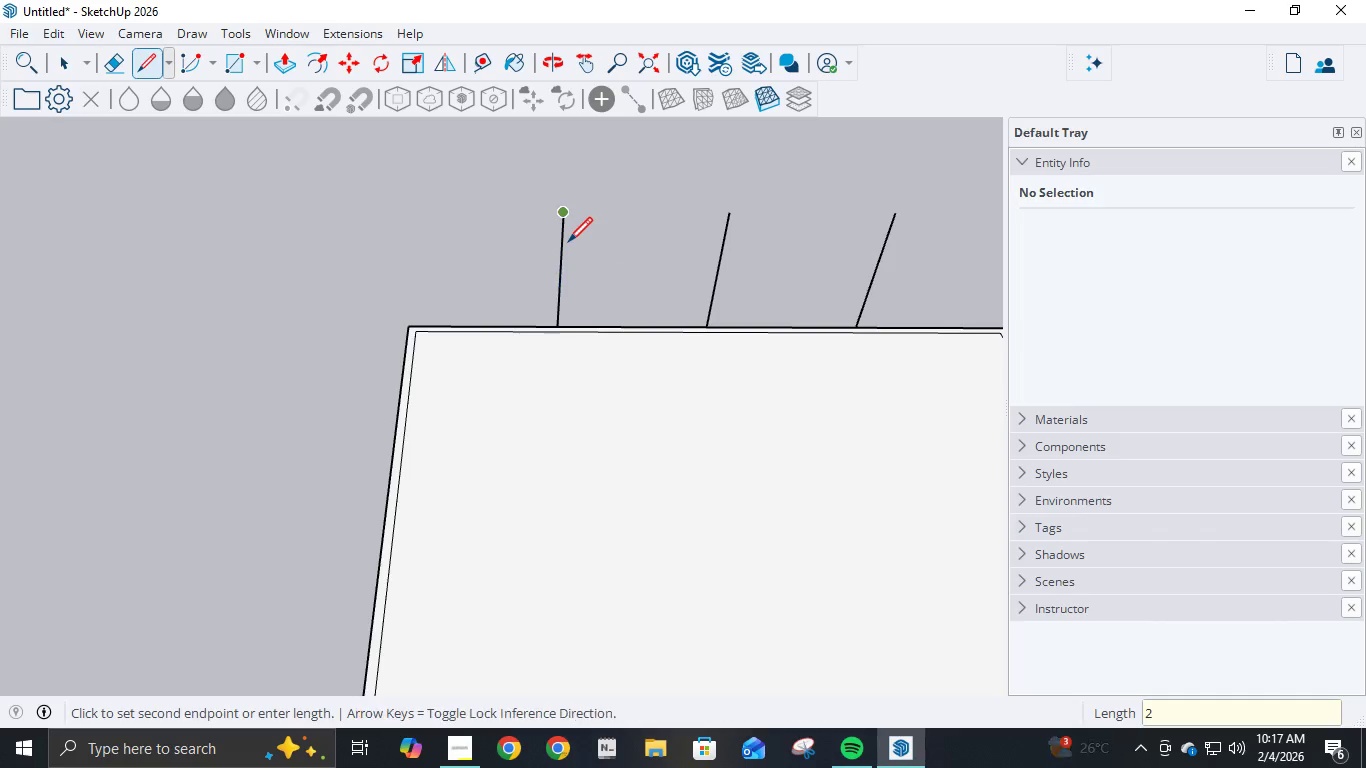 
key(NumpadEnter)
 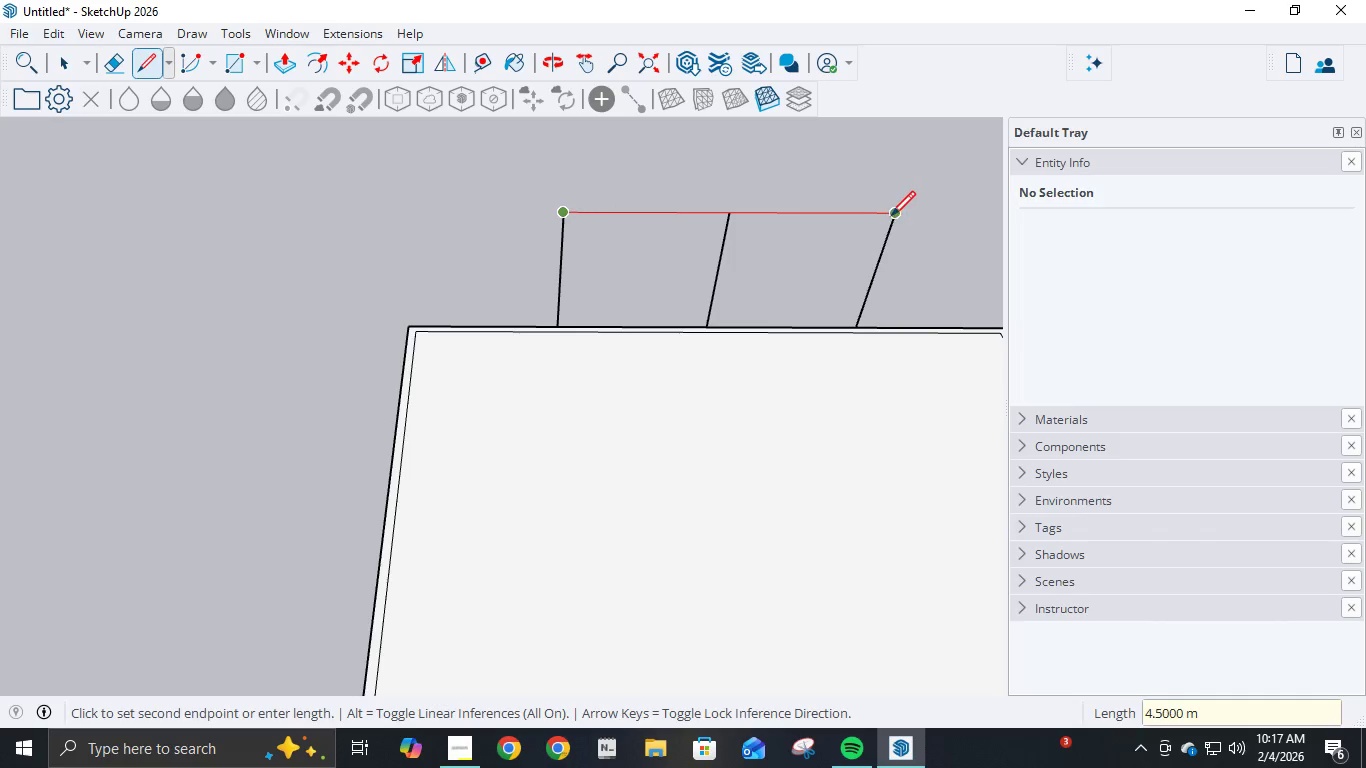 
left_click([892, 218])
 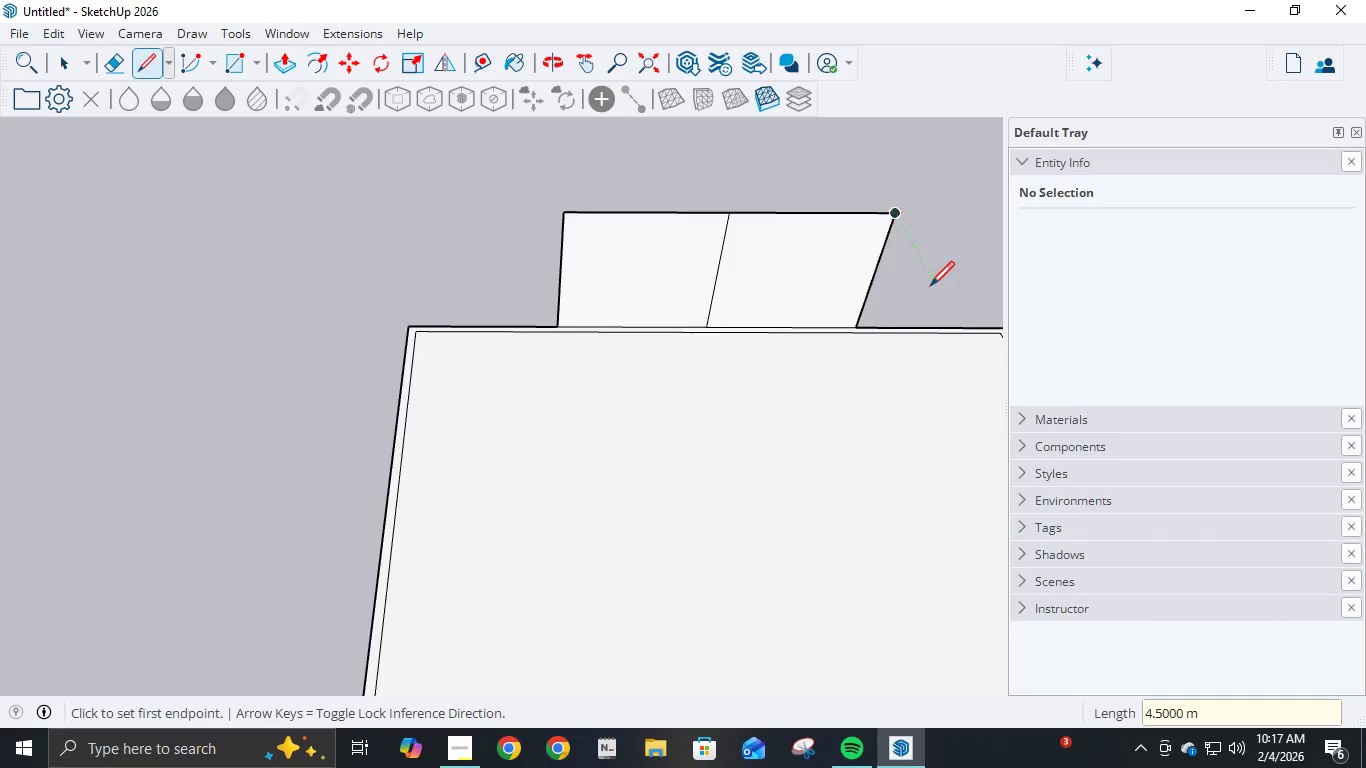 
scroll: coordinate [930, 294], scroll_direction: down, amount: 7.0
 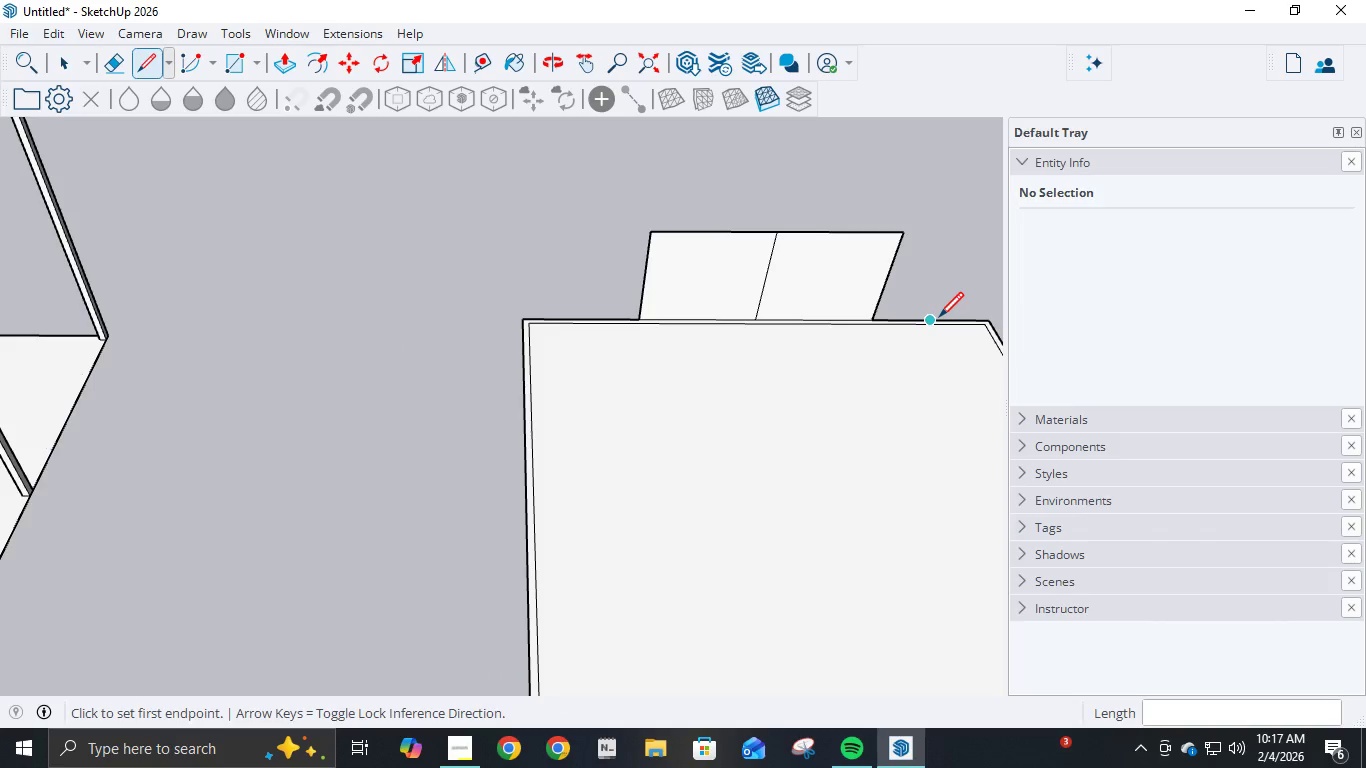 
left_click([939, 319])
 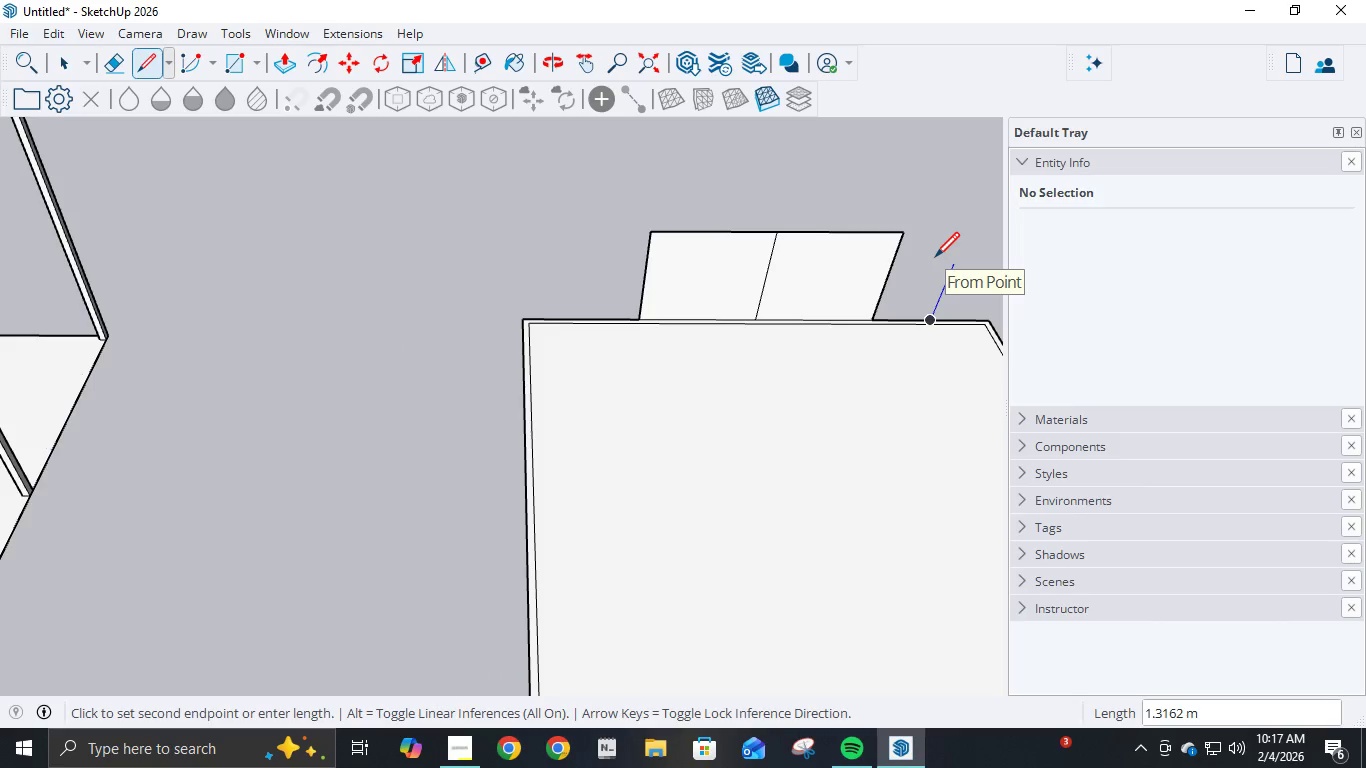 
key(Numpad1)
 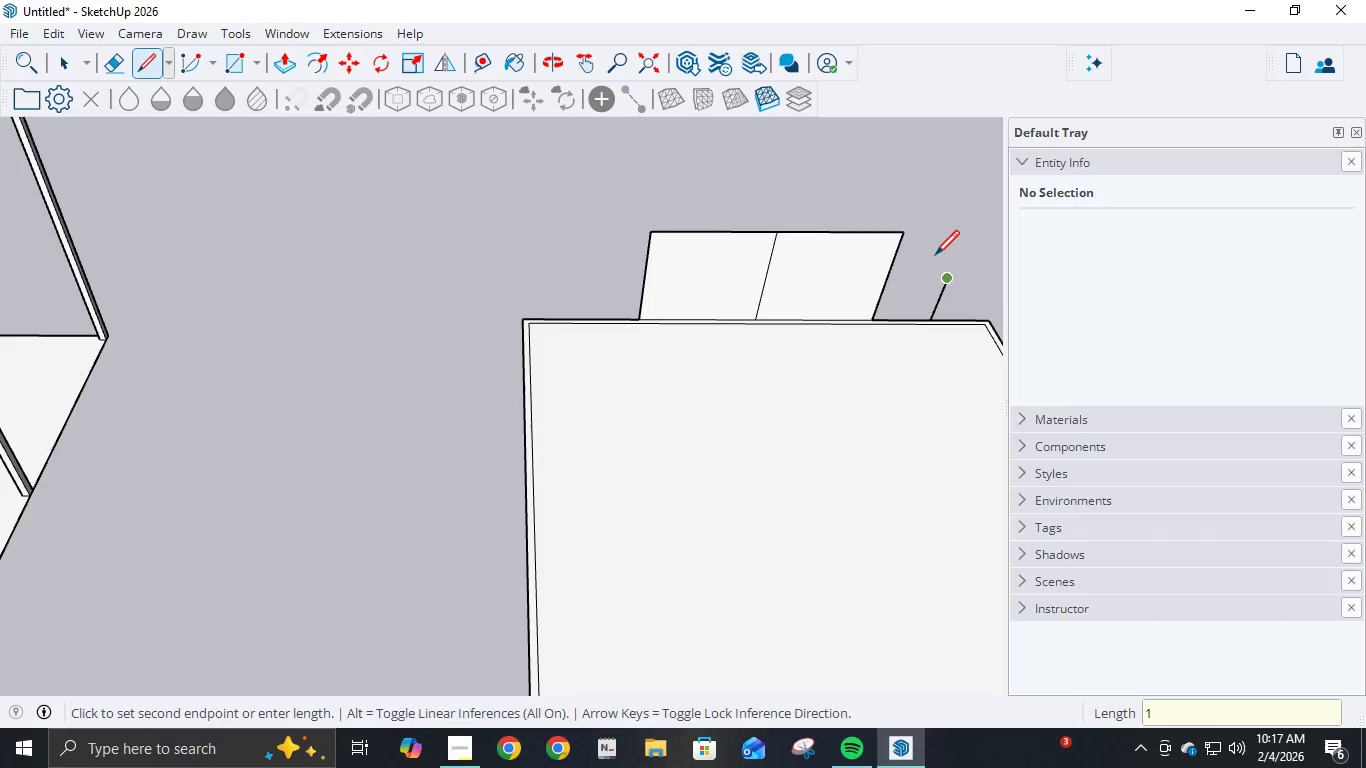 
key(NumpadEnter)
 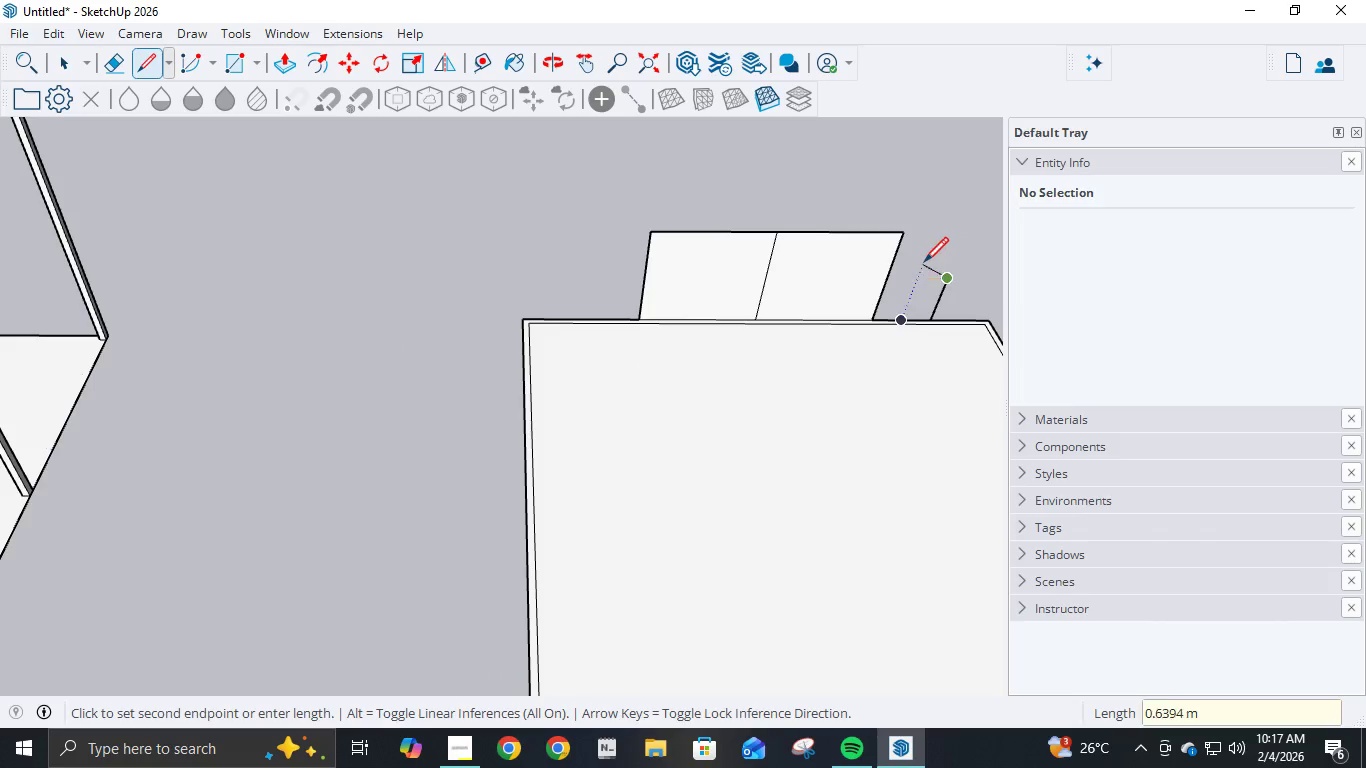 
left_click([902, 242])
 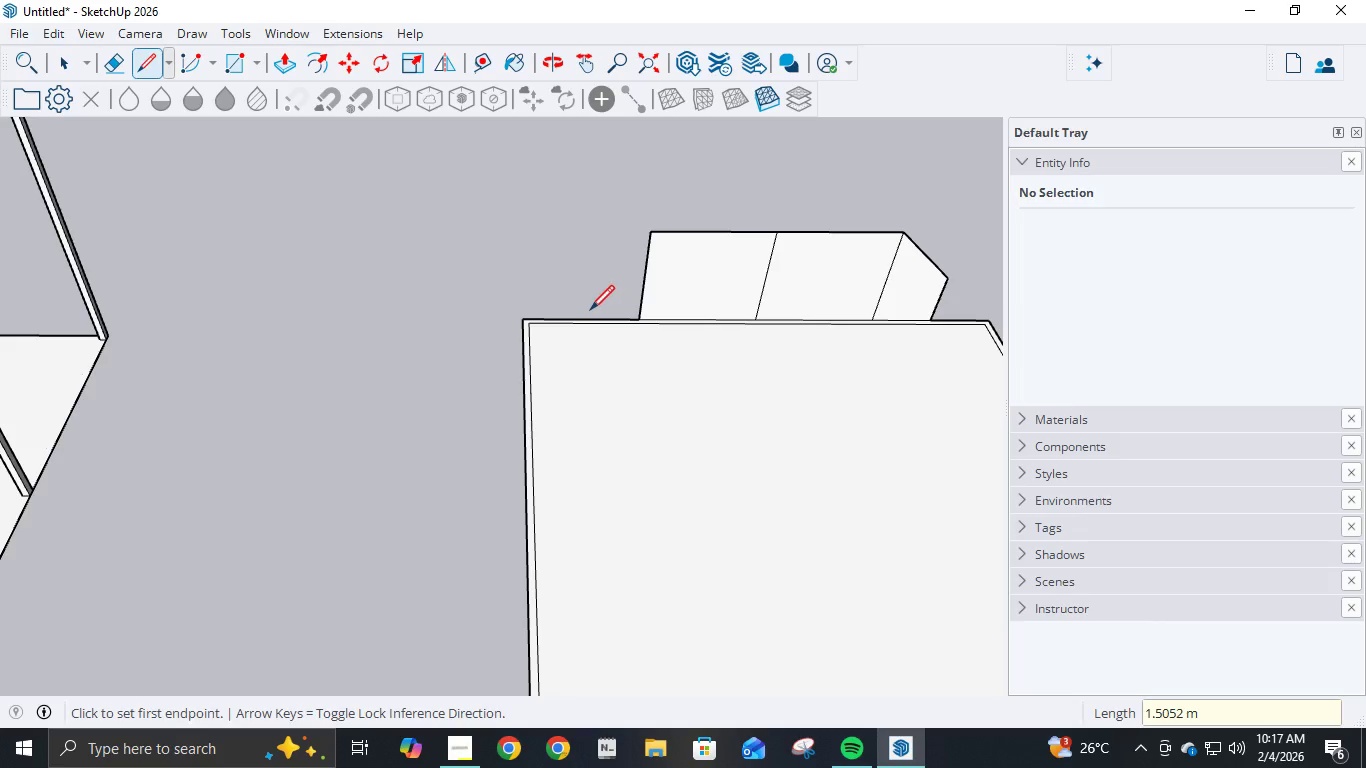 
left_click([580, 319])
 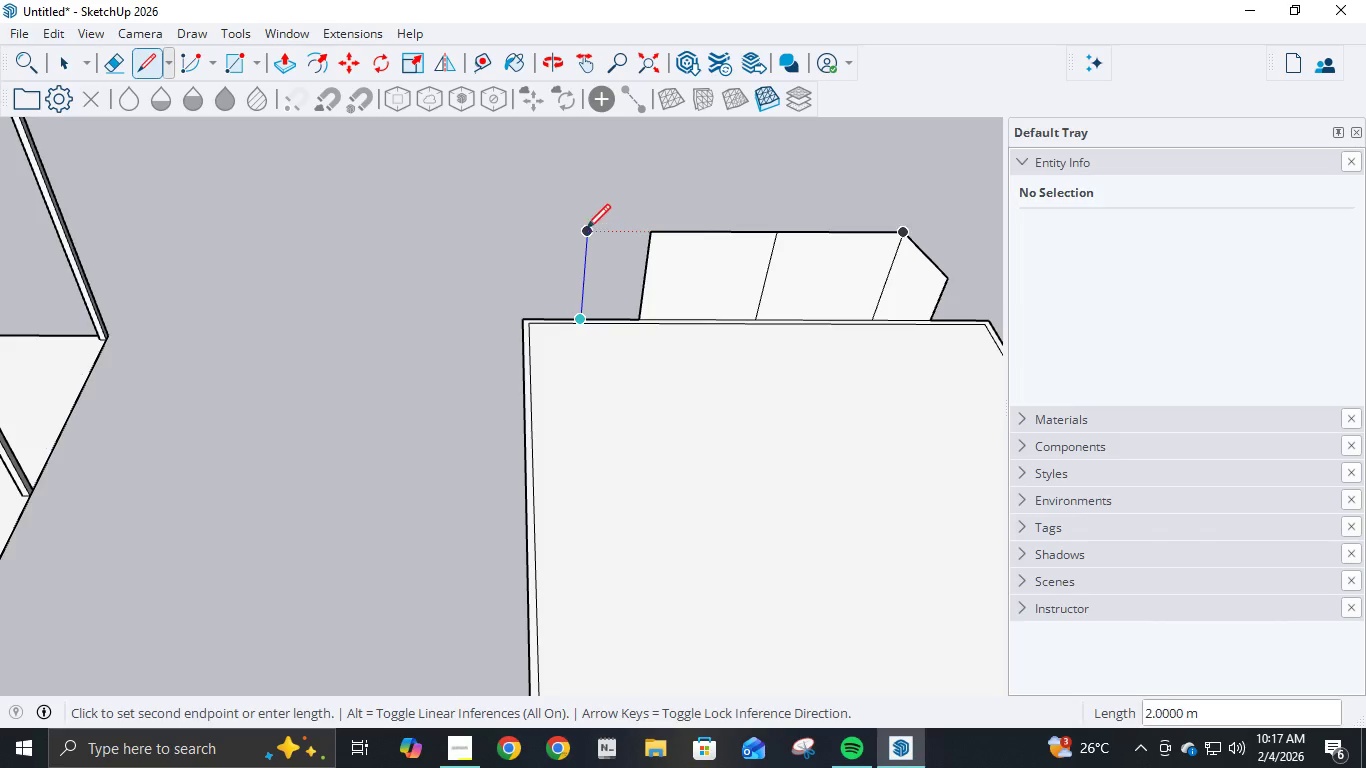 
key(Numpad1)
 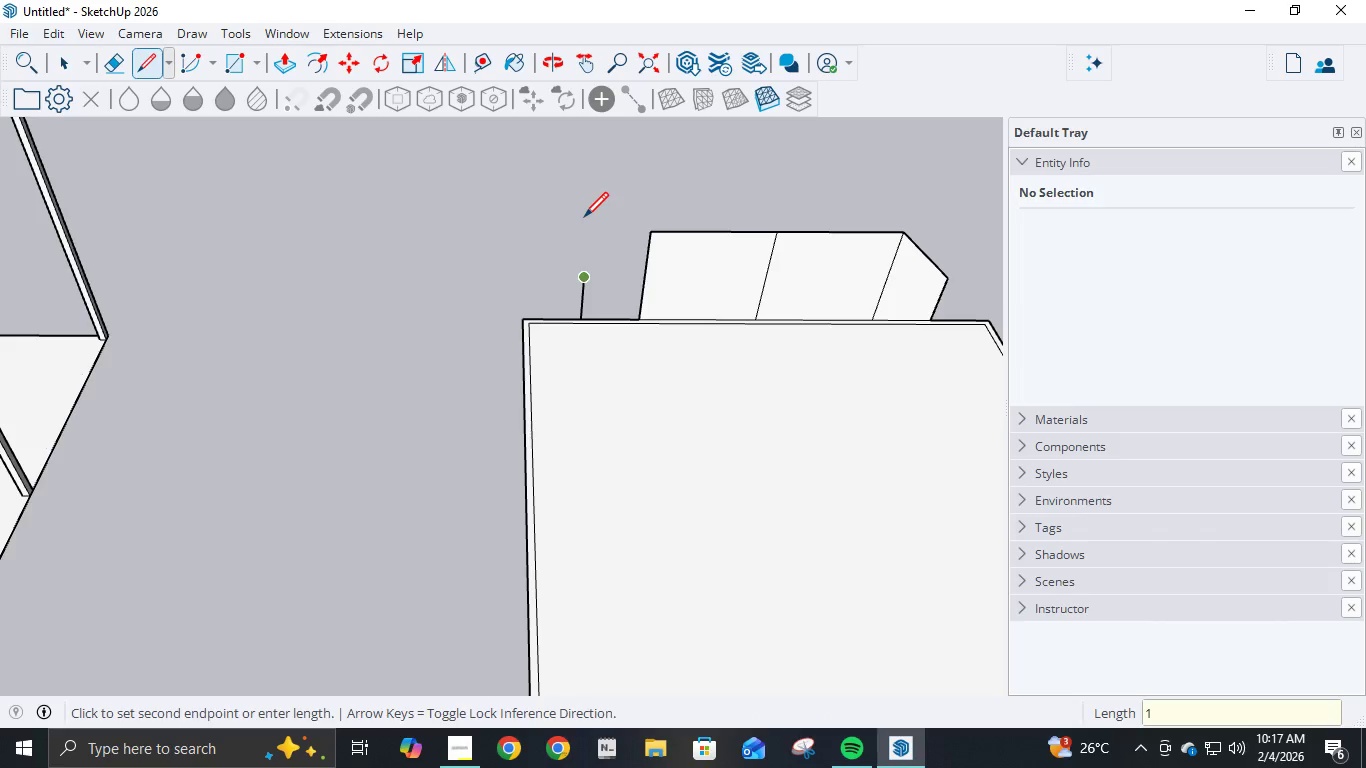 
key(NumpadEnter)
 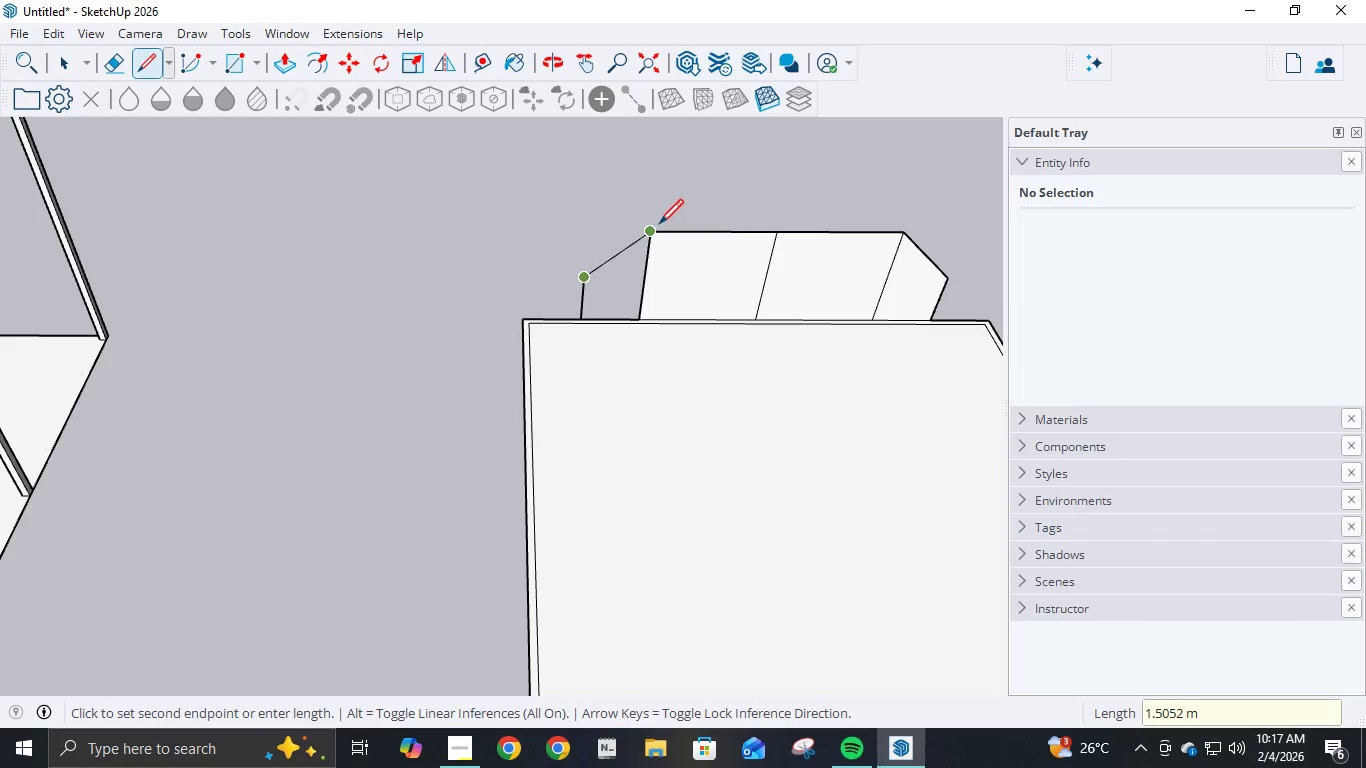 
left_click([659, 226])
 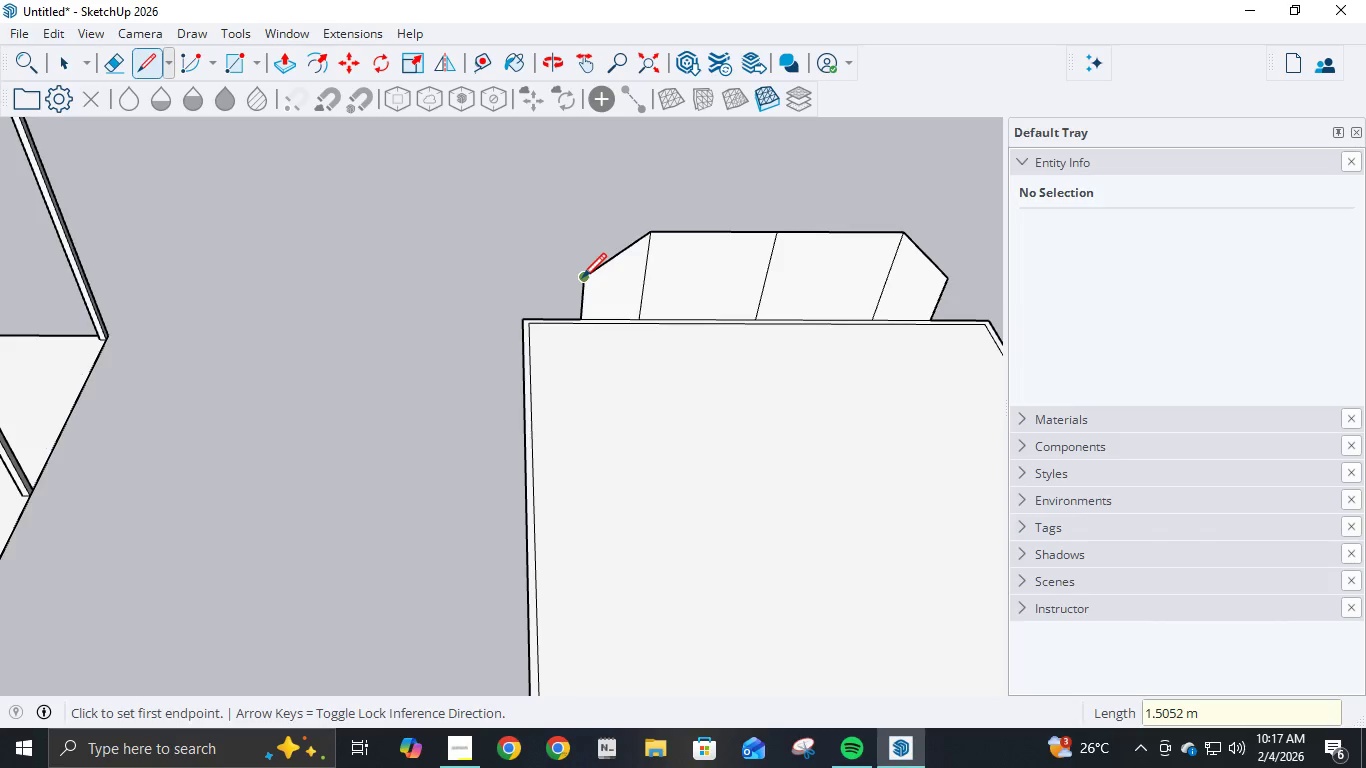 
left_click([582, 280])
 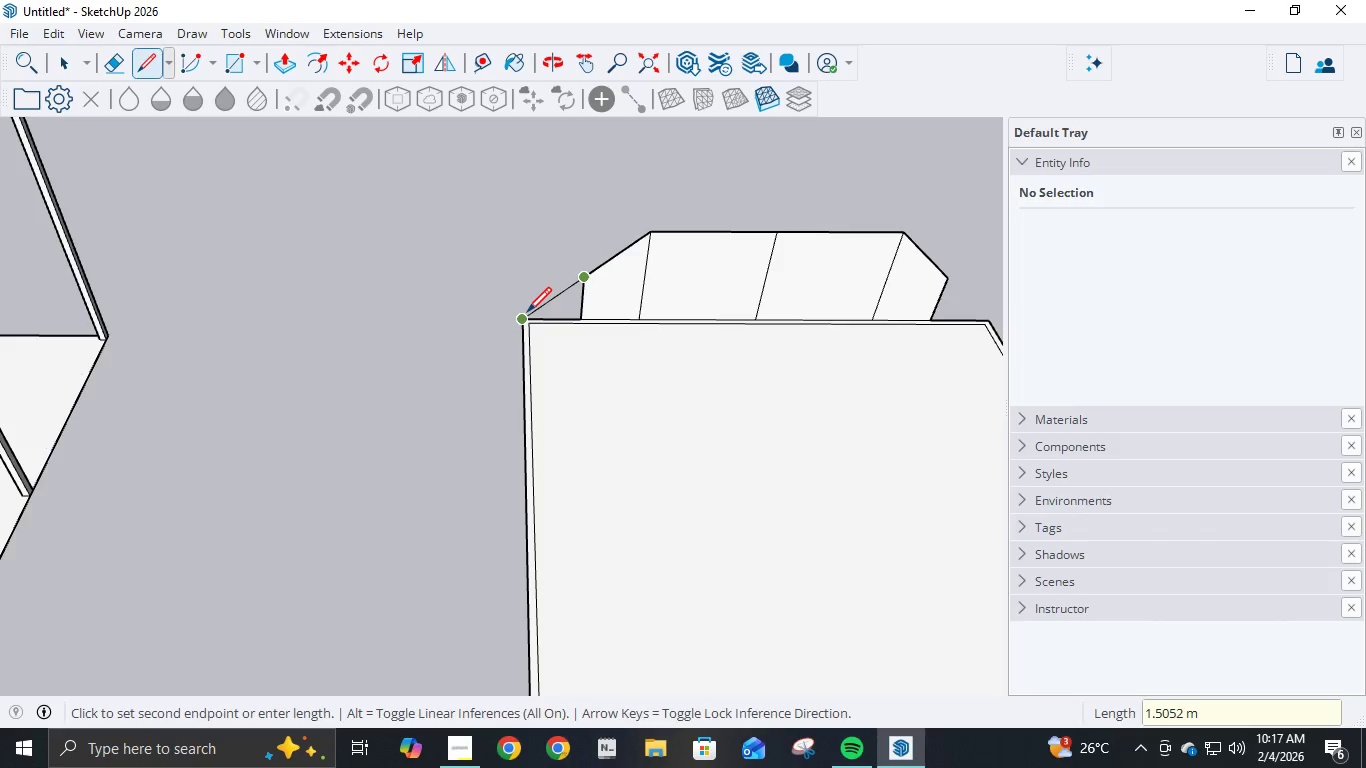 
left_click([527, 314])
 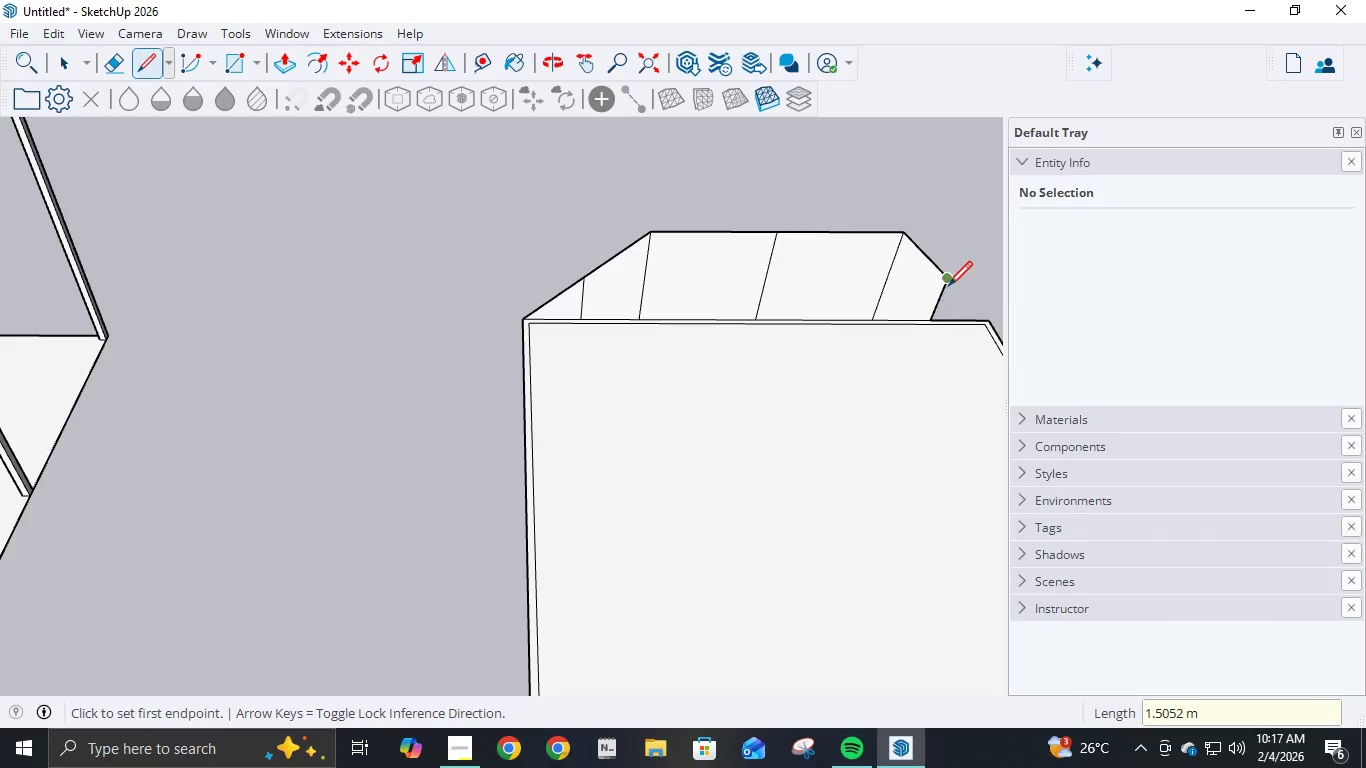 
left_click([948, 287])
 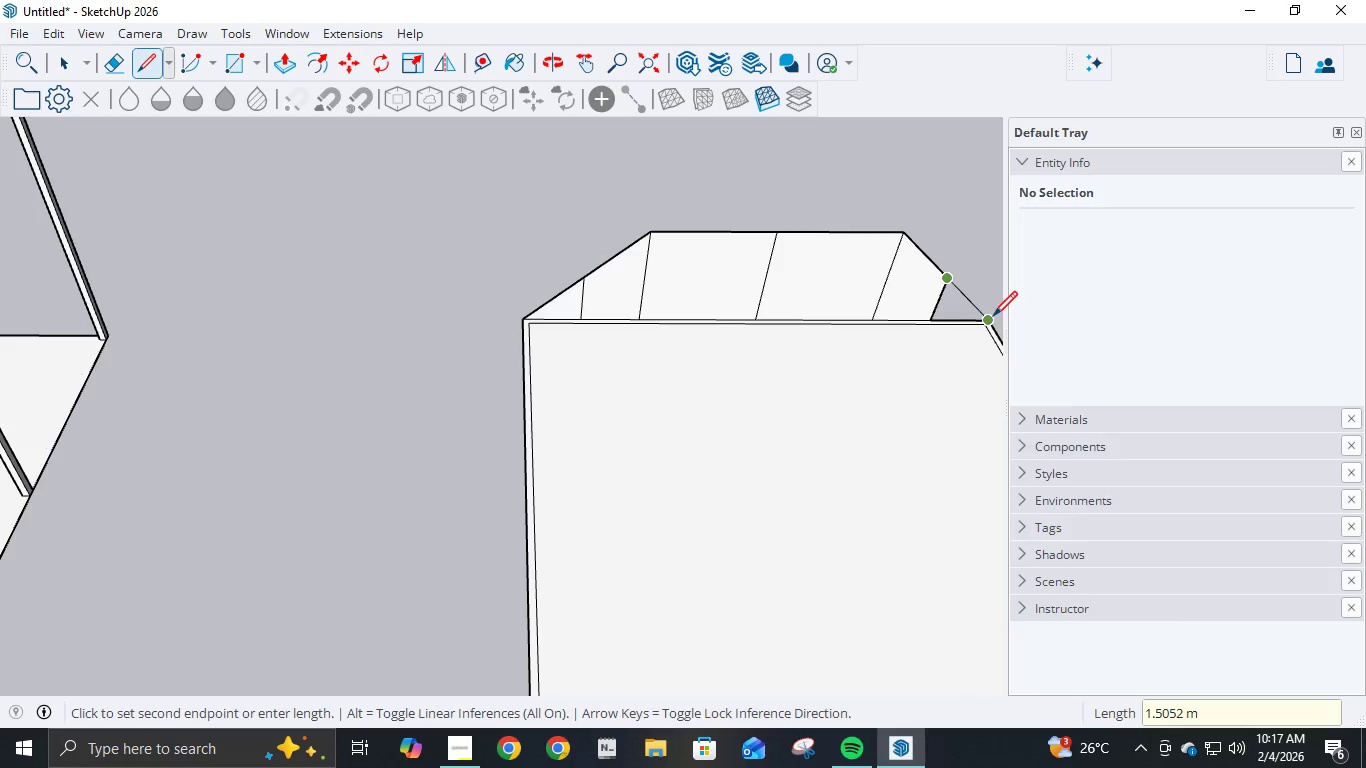 
left_click([993, 318])
 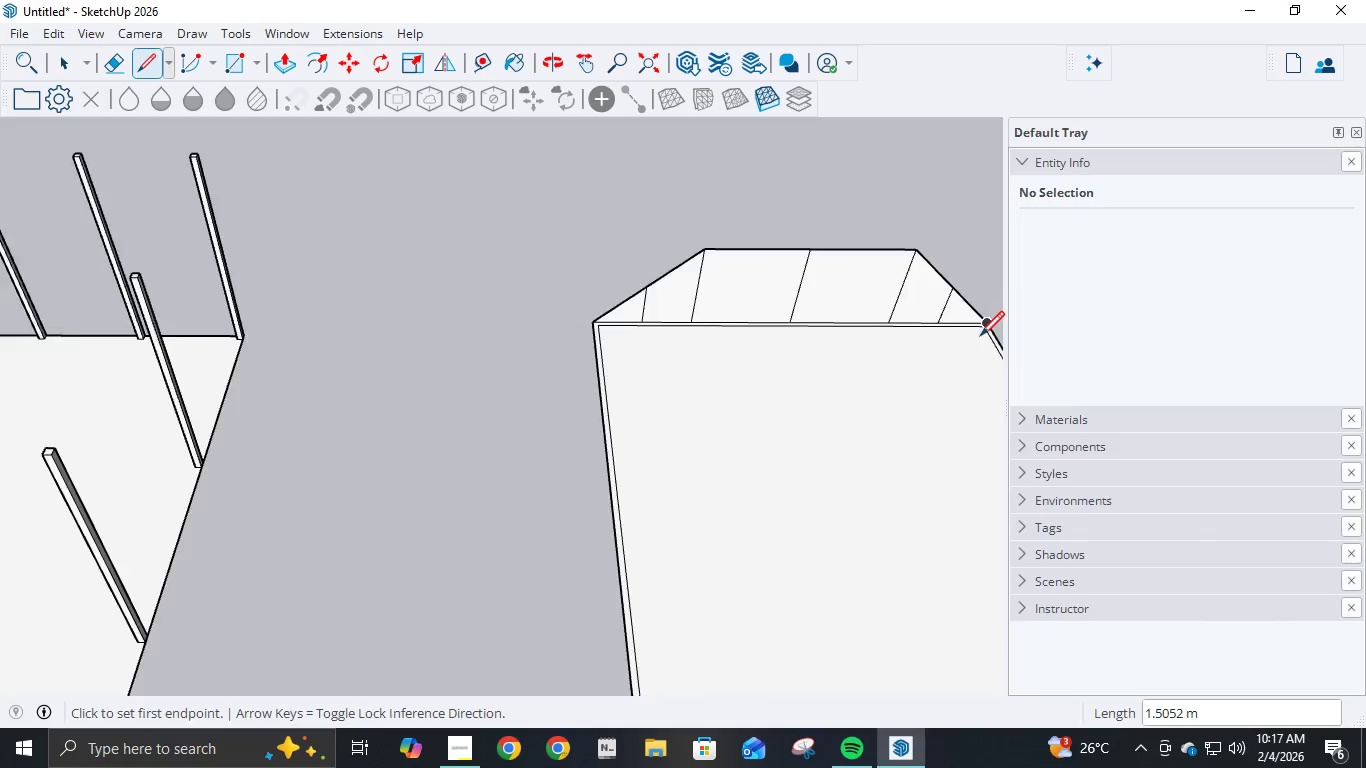 
scroll: coordinate [963, 380], scroll_direction: down, amount: 16.0
 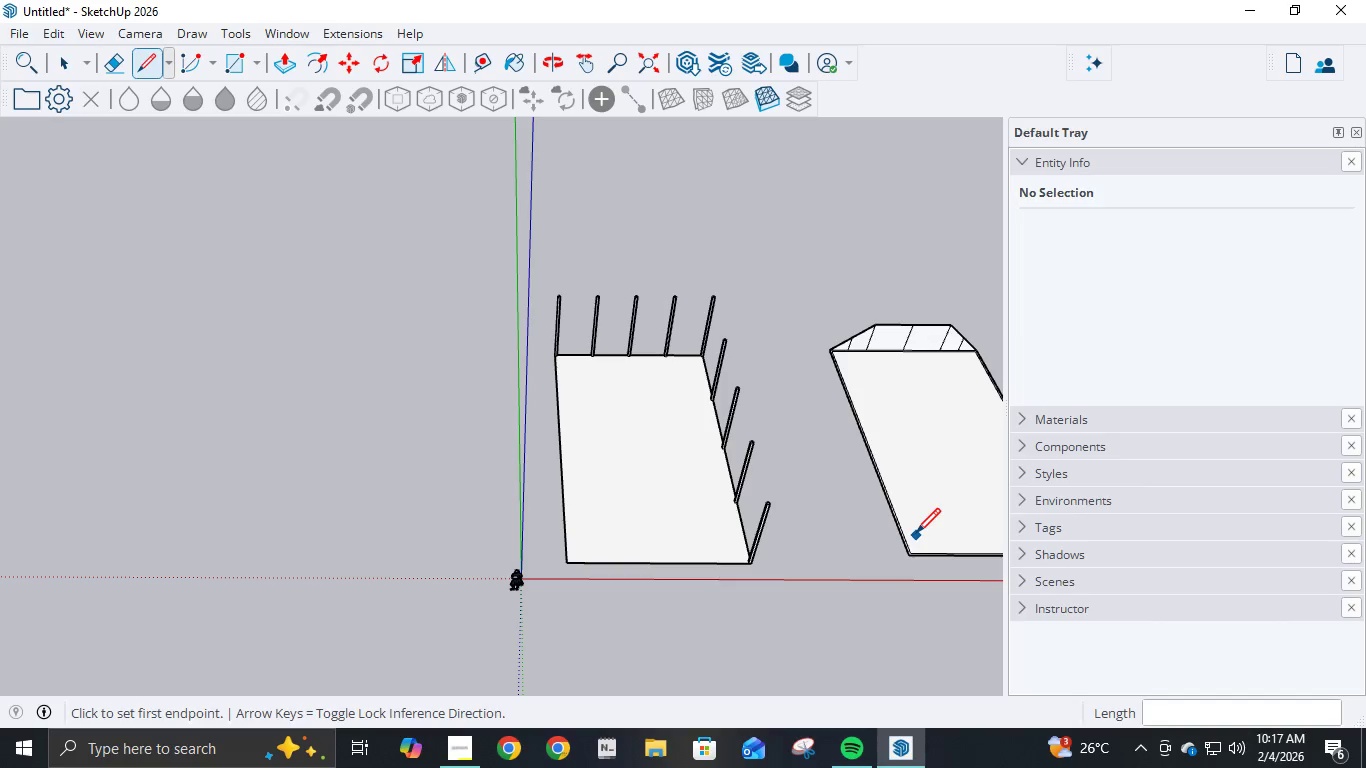 
scroll: coordinate [942, 468], scroll_direction: up, amount: 1.0
 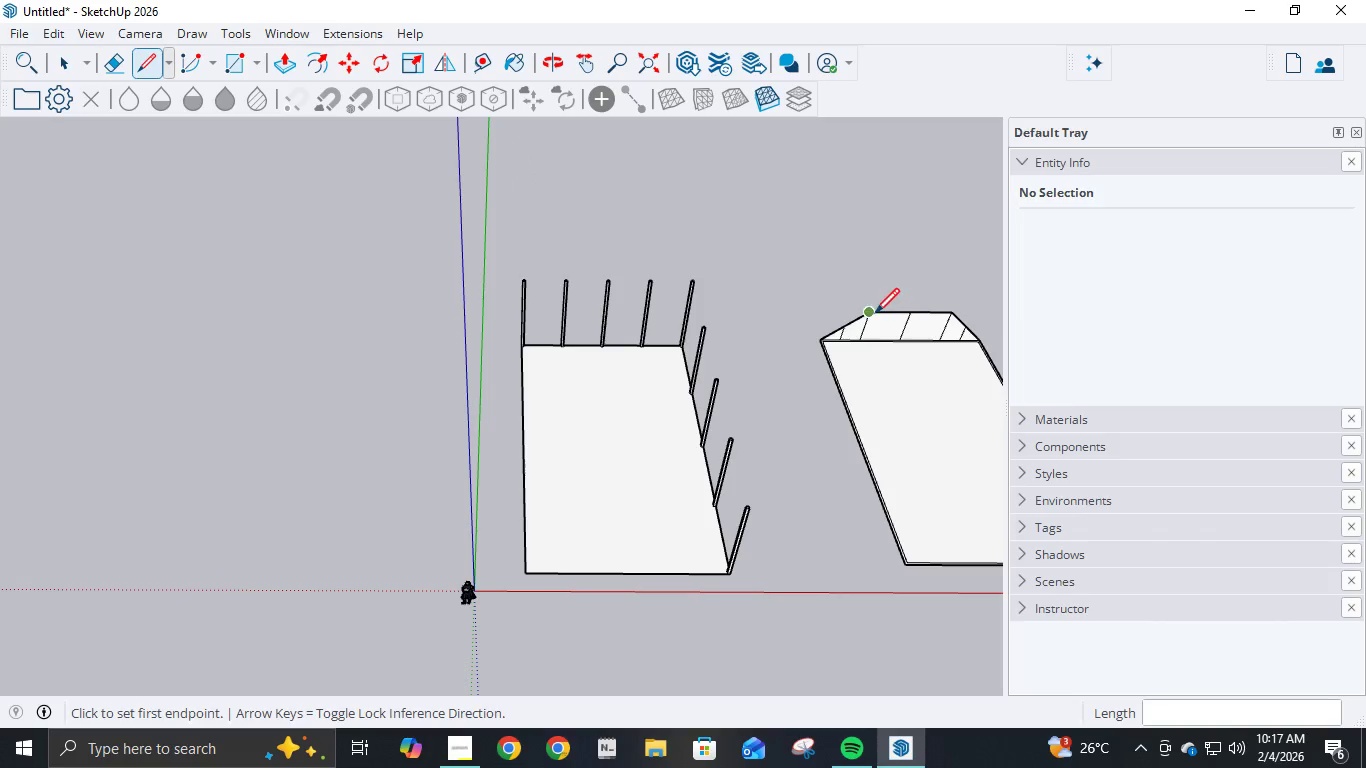 
left_click([871, 315])
 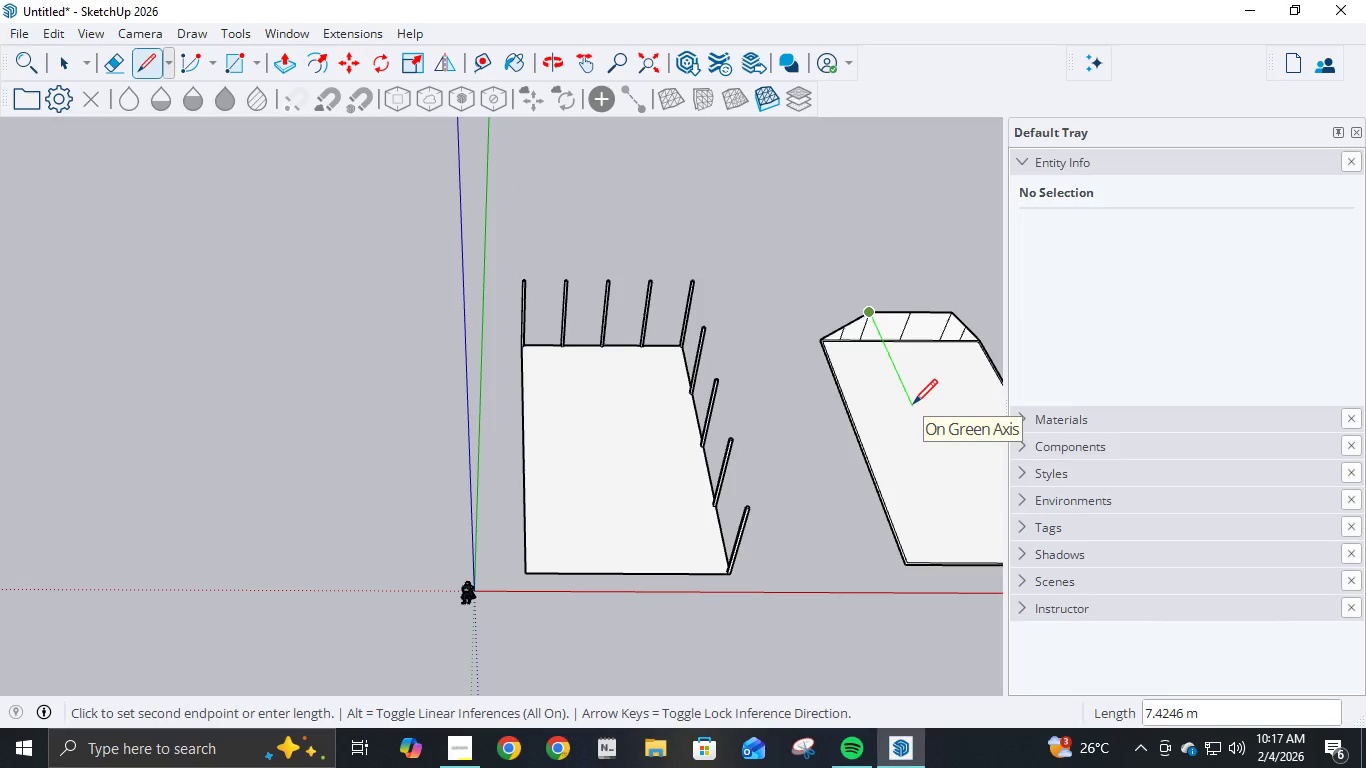 
key(Numpad1)
 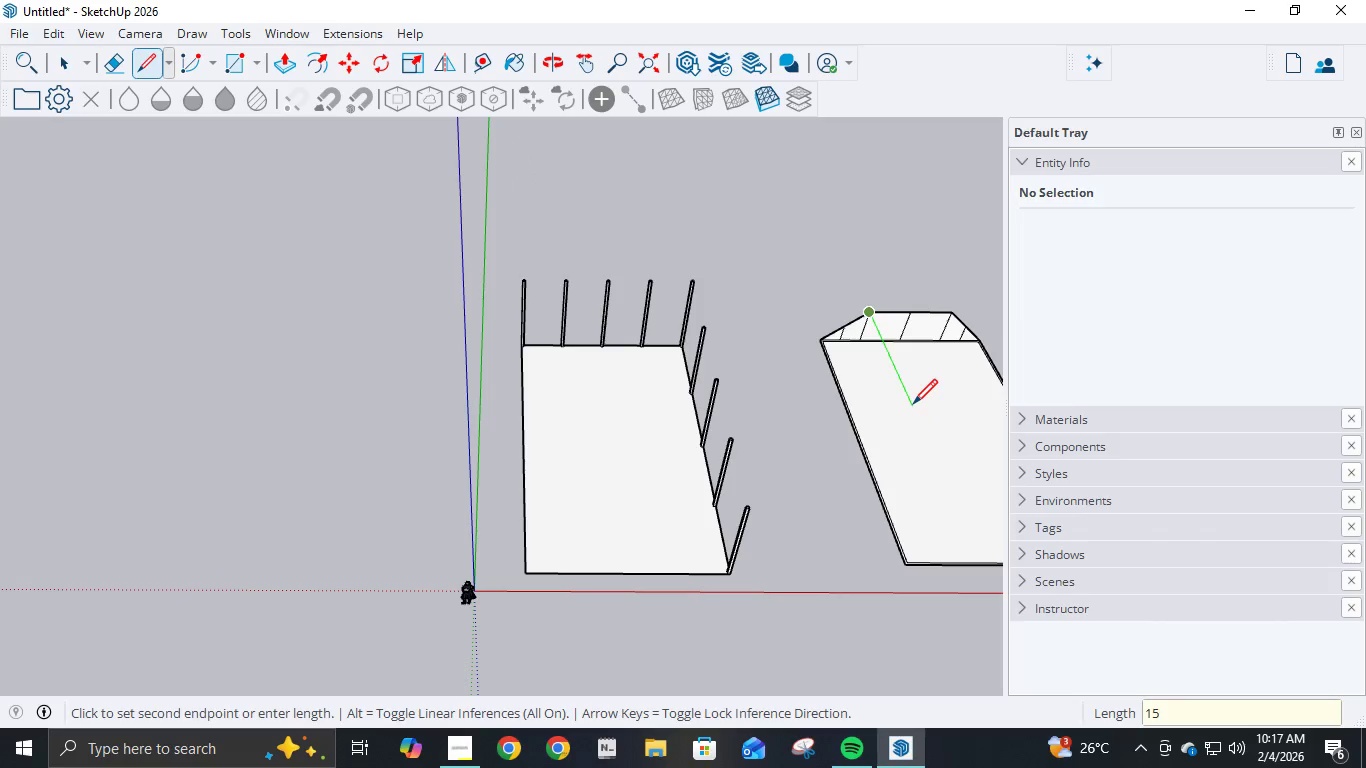 
key(Numpad5)
 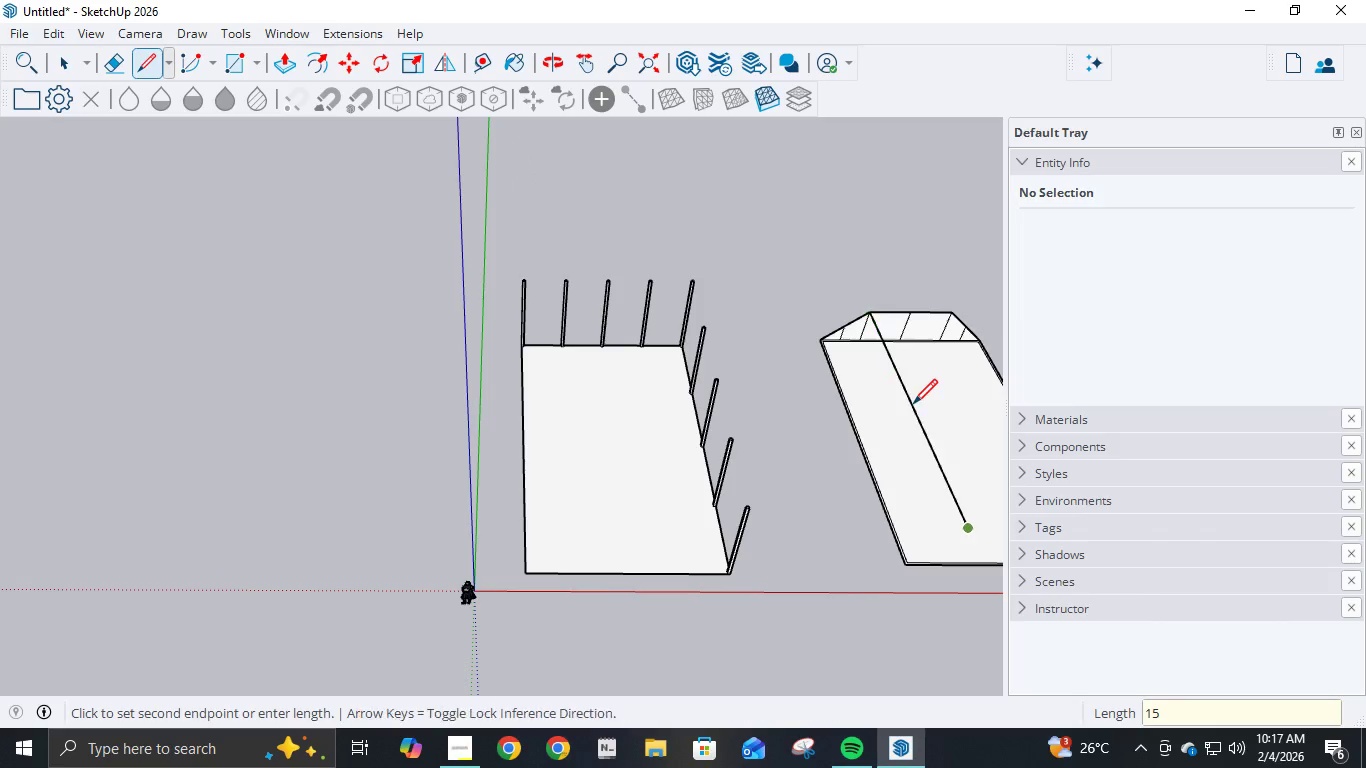 
key(NumpadEnter)
 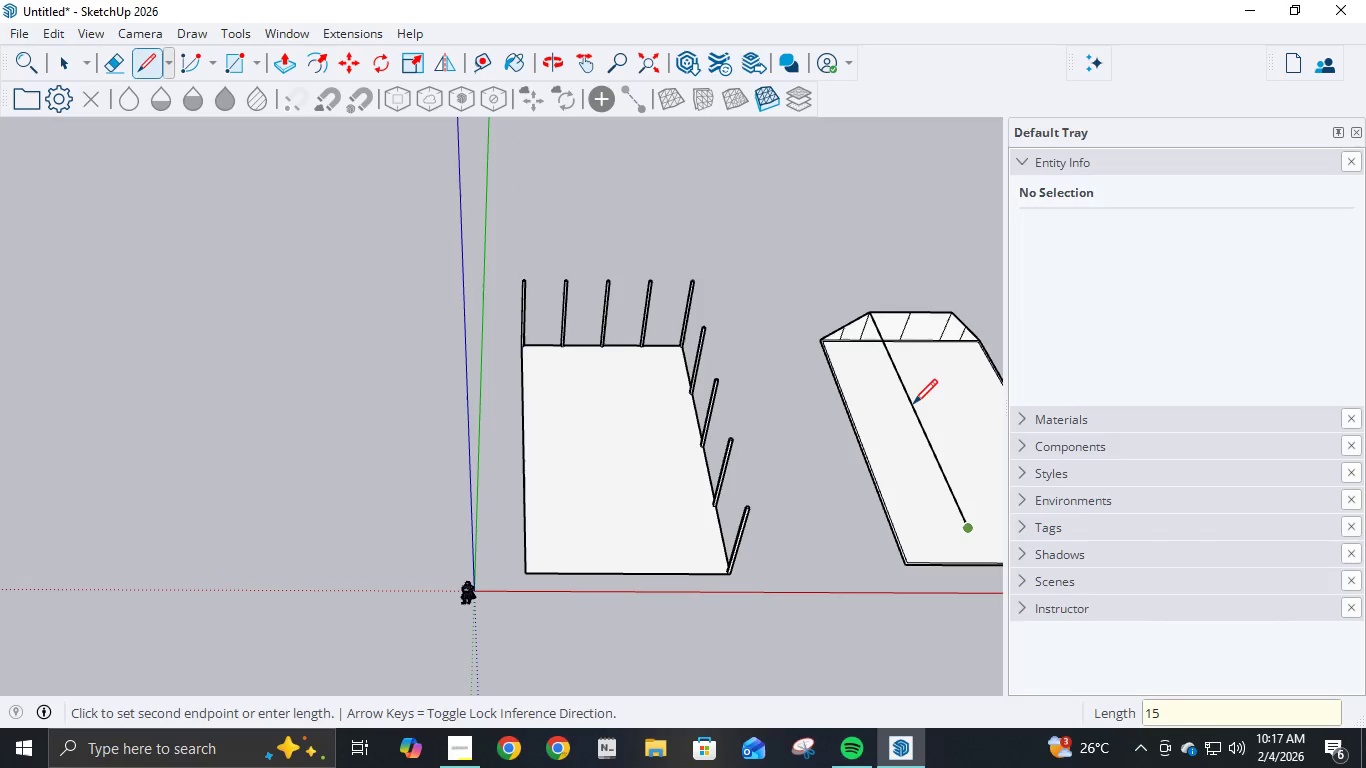 
key(Control+ControlLeft)
 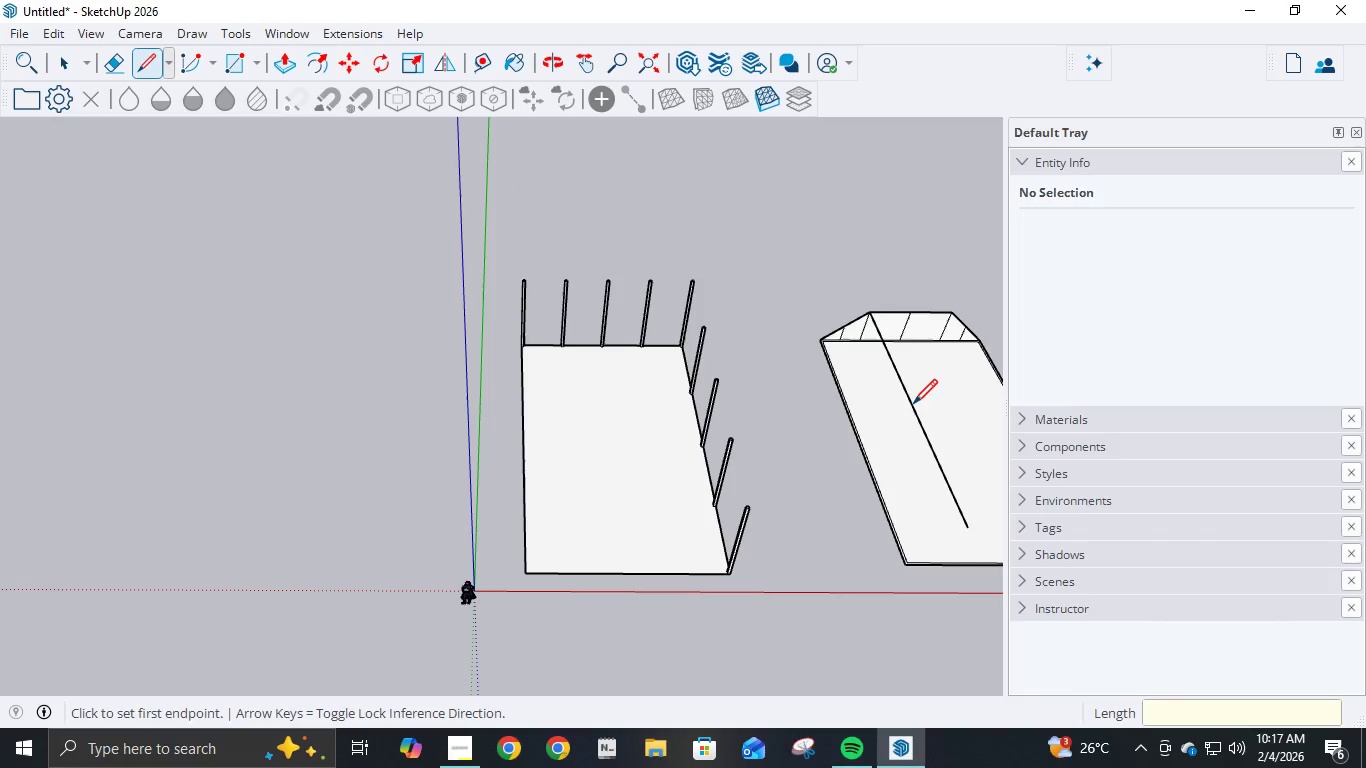 
key(Control+Z)
 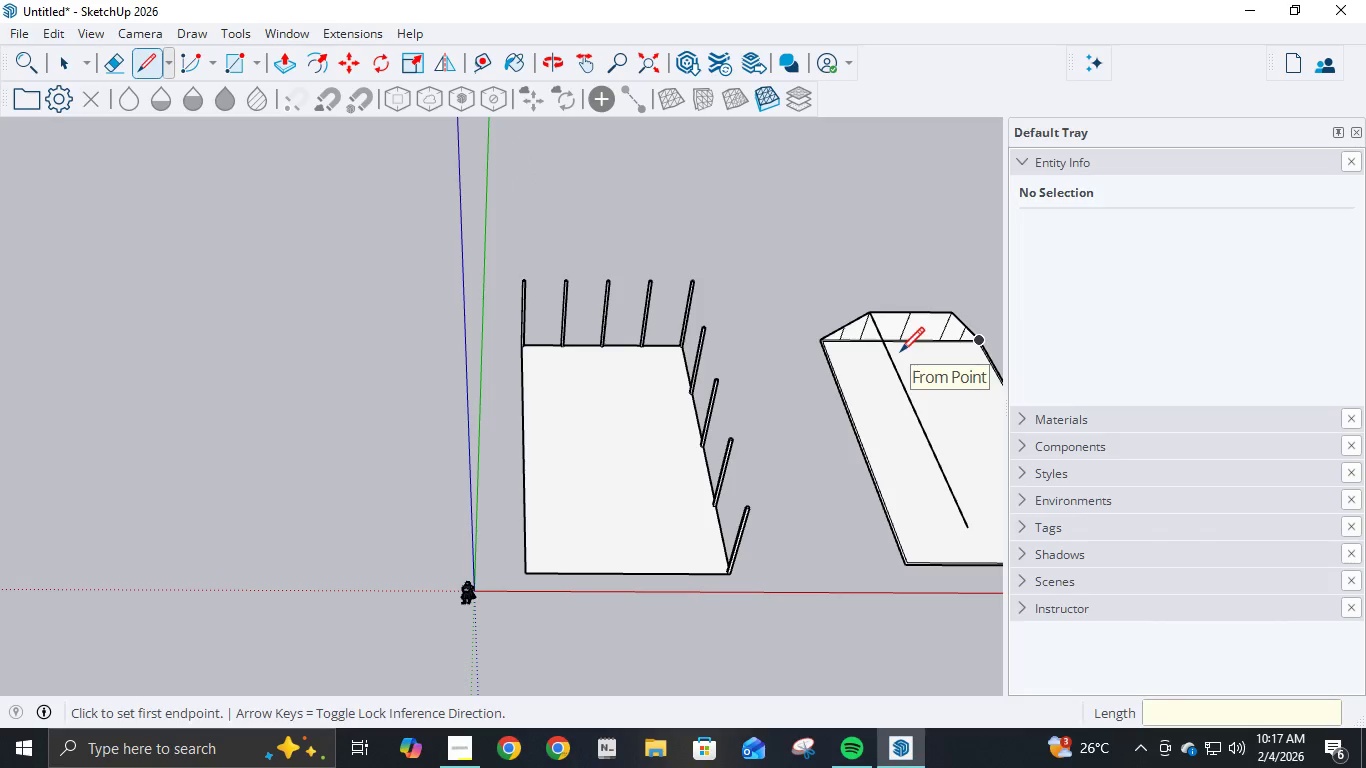 
key(Control+ControlLeft)
 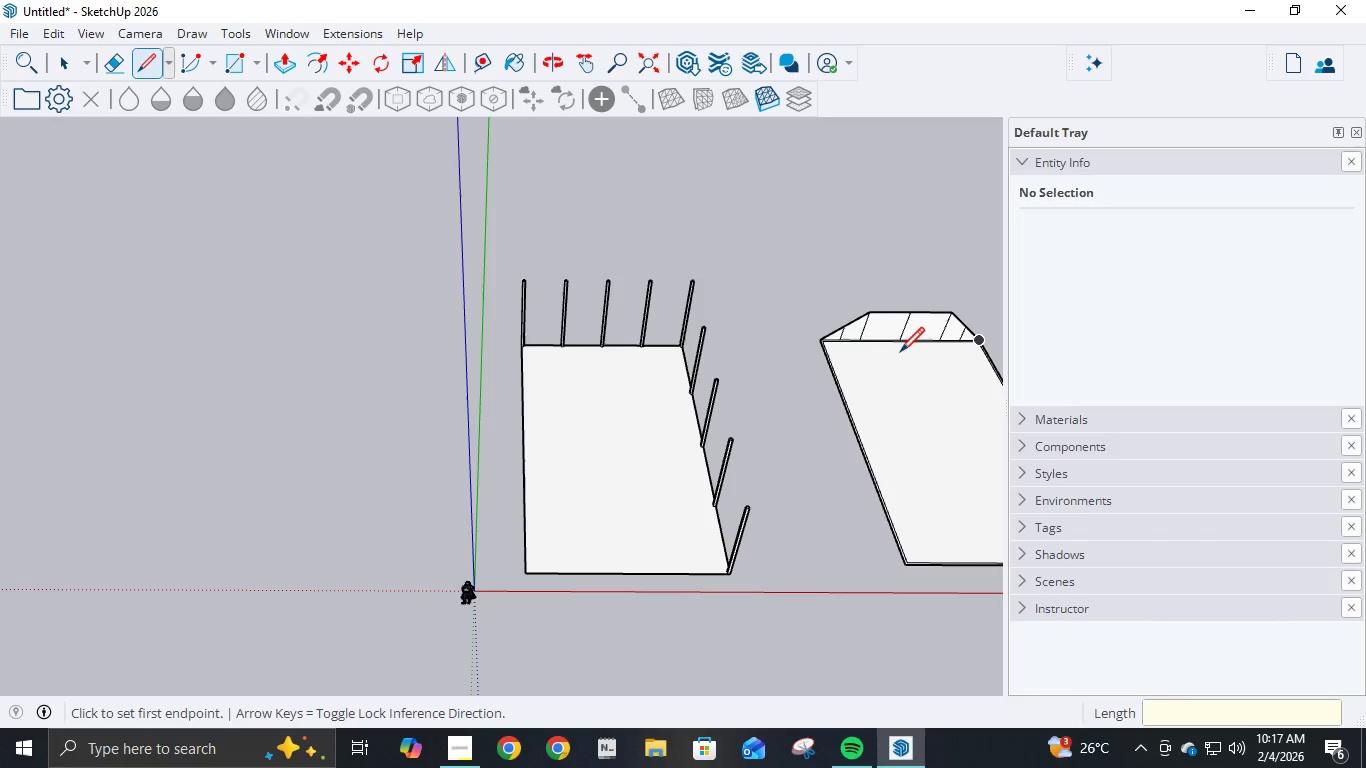 
key(Control+Z)
 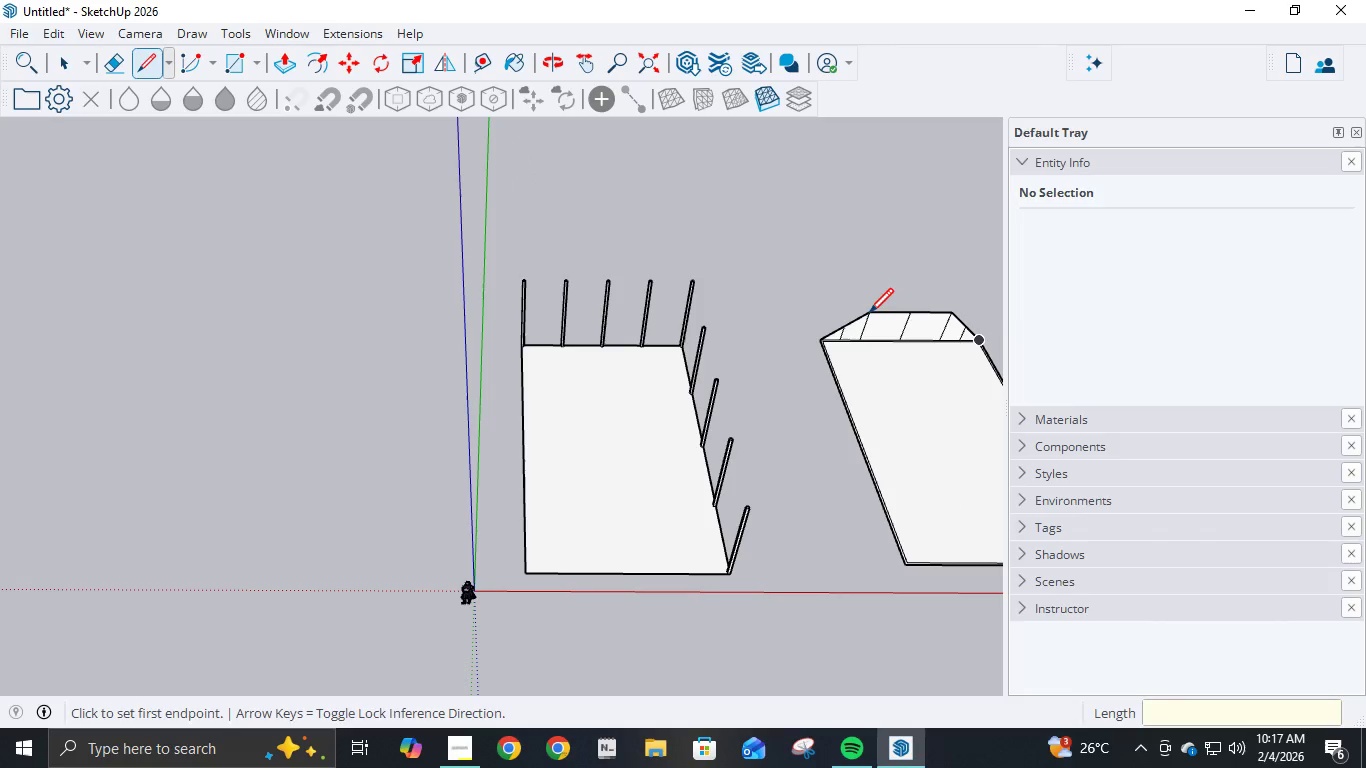 
left_click([867, 315])
 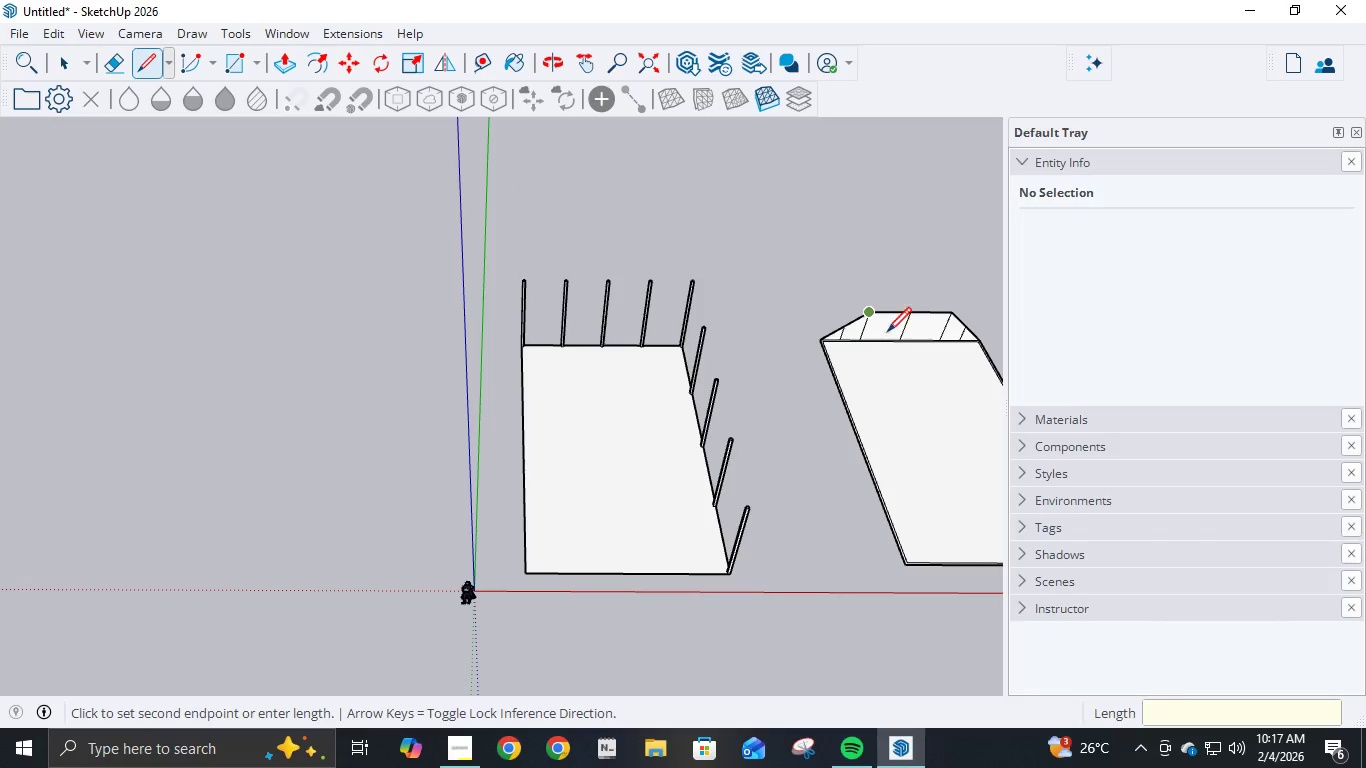 
key(Escape)
 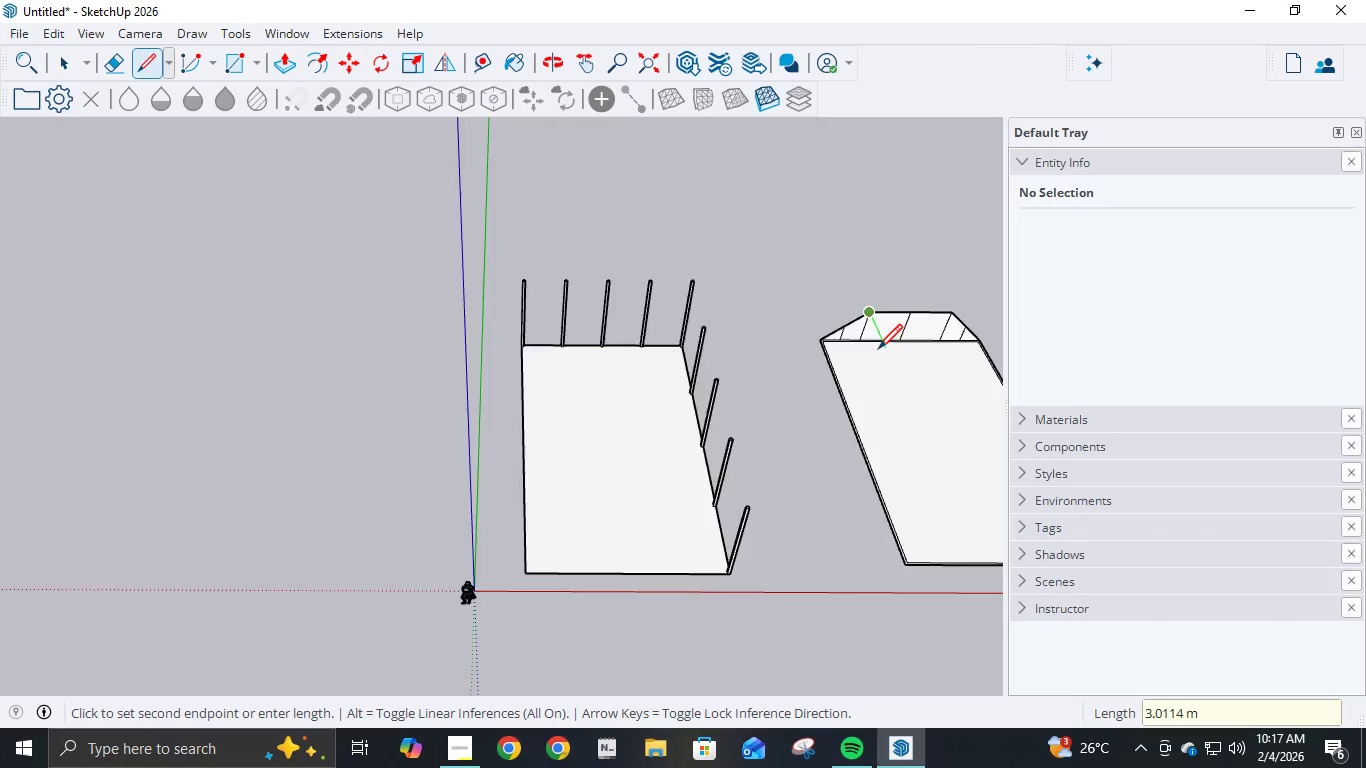 
scroll: coordinate [878, 351], scroll_direction: up, amount: 4.0
 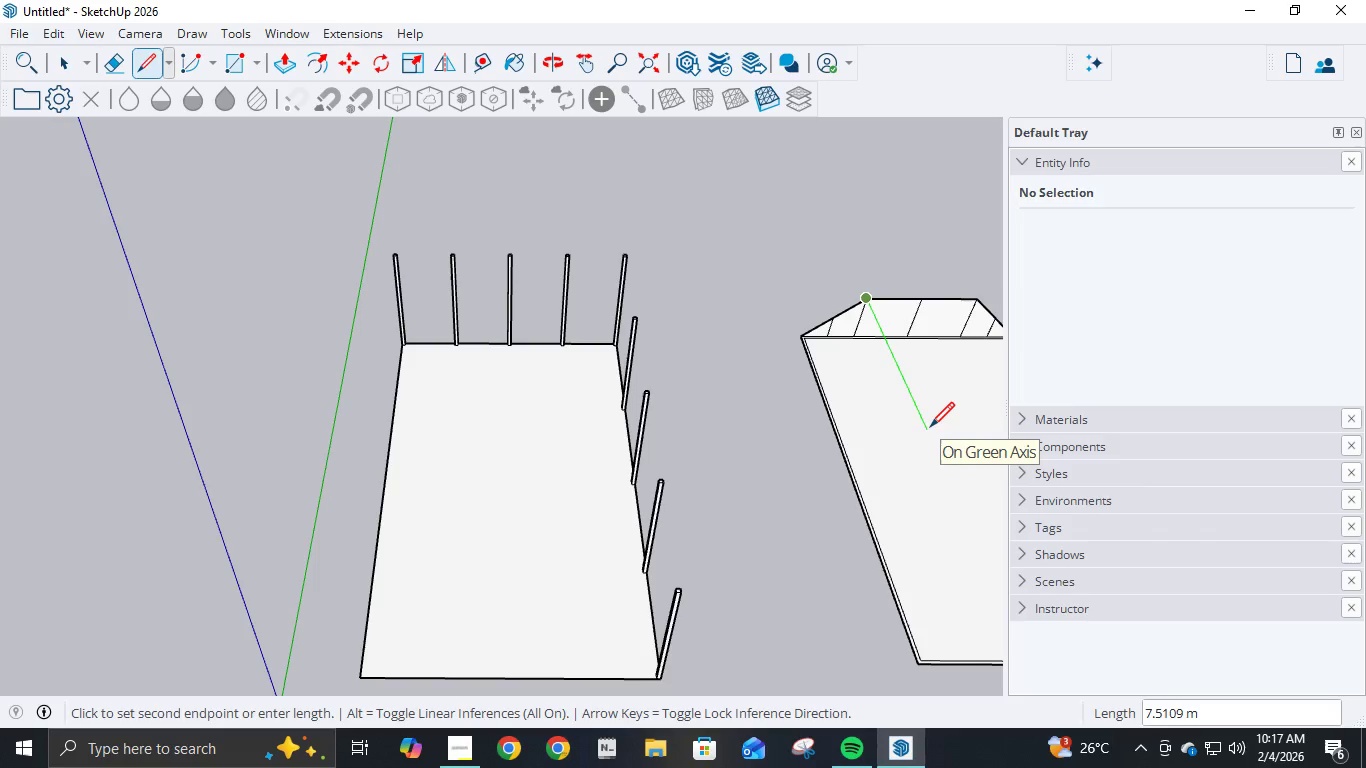 
key(Numpad1)
 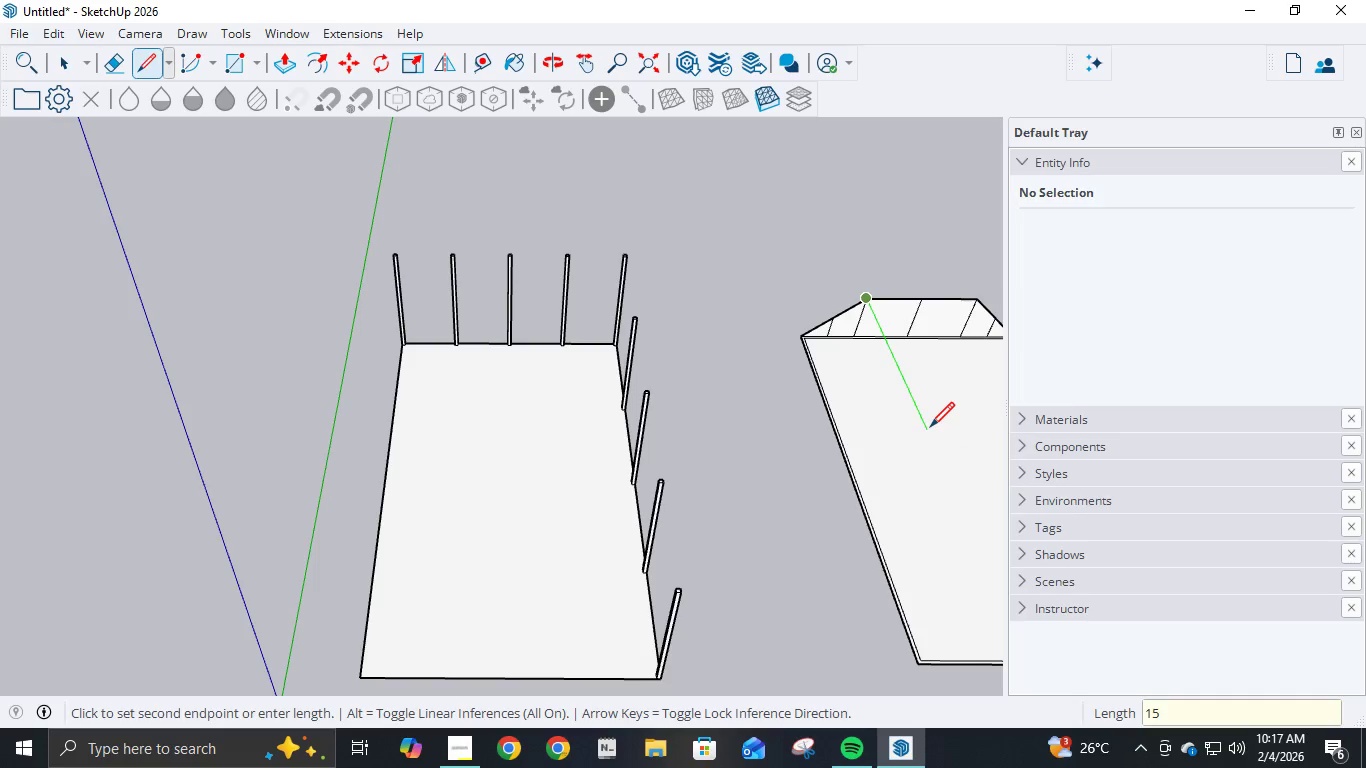 
key(Numpad5)
 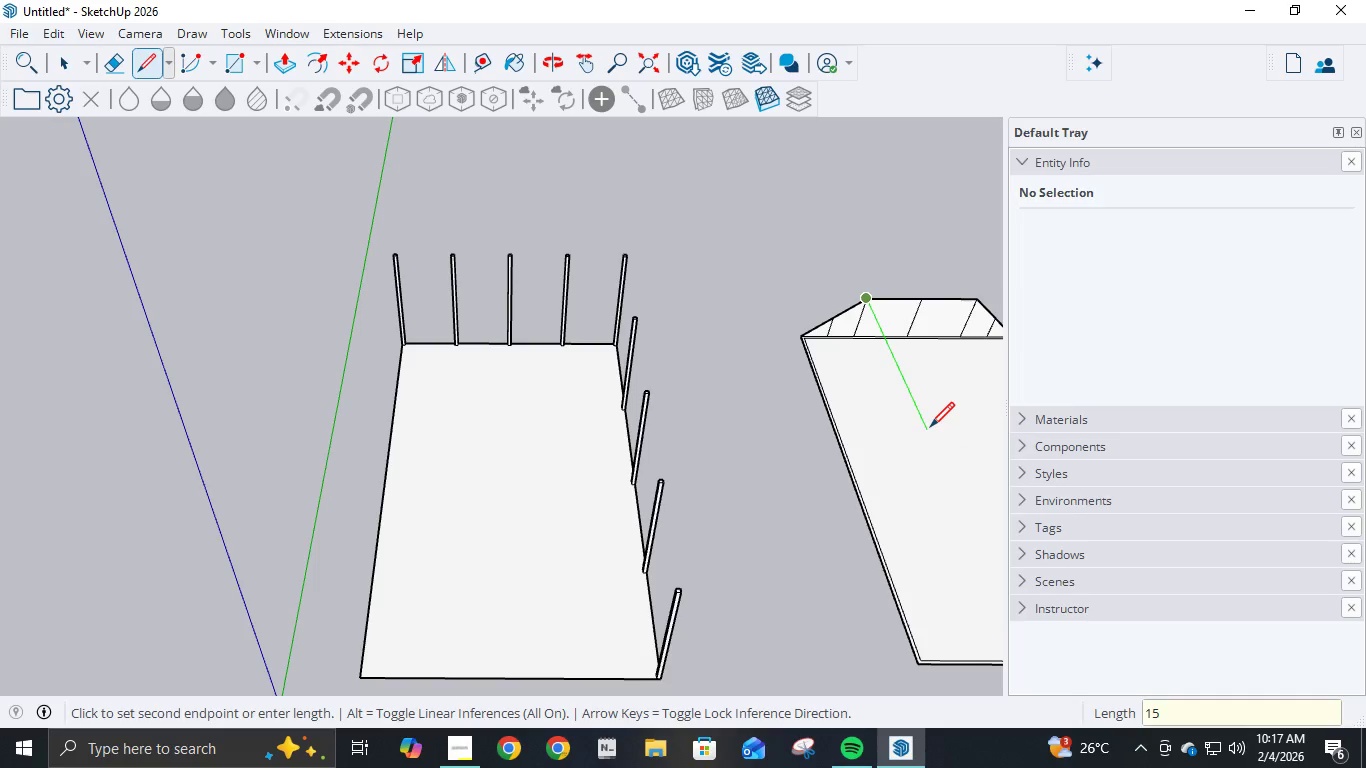 
key(NumpadDecimal)
 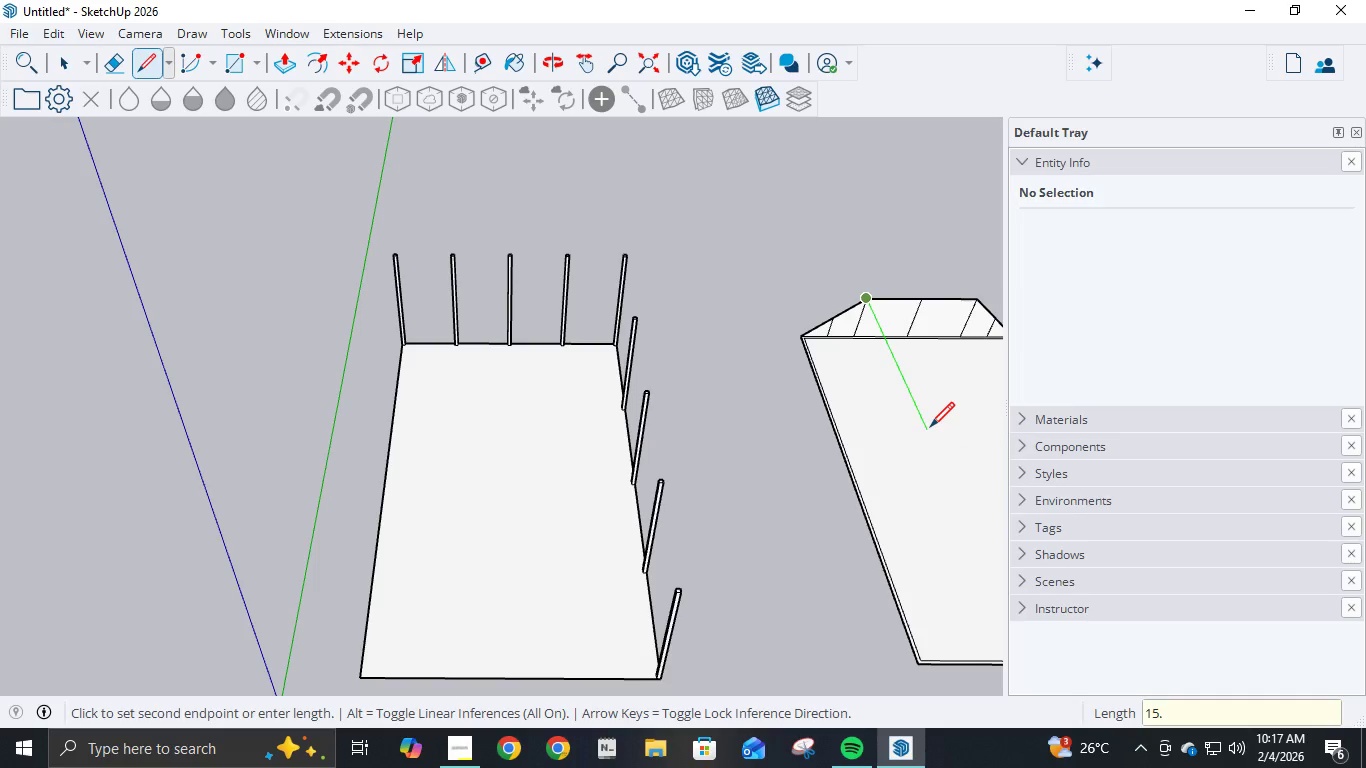 
key(Numpad5)
 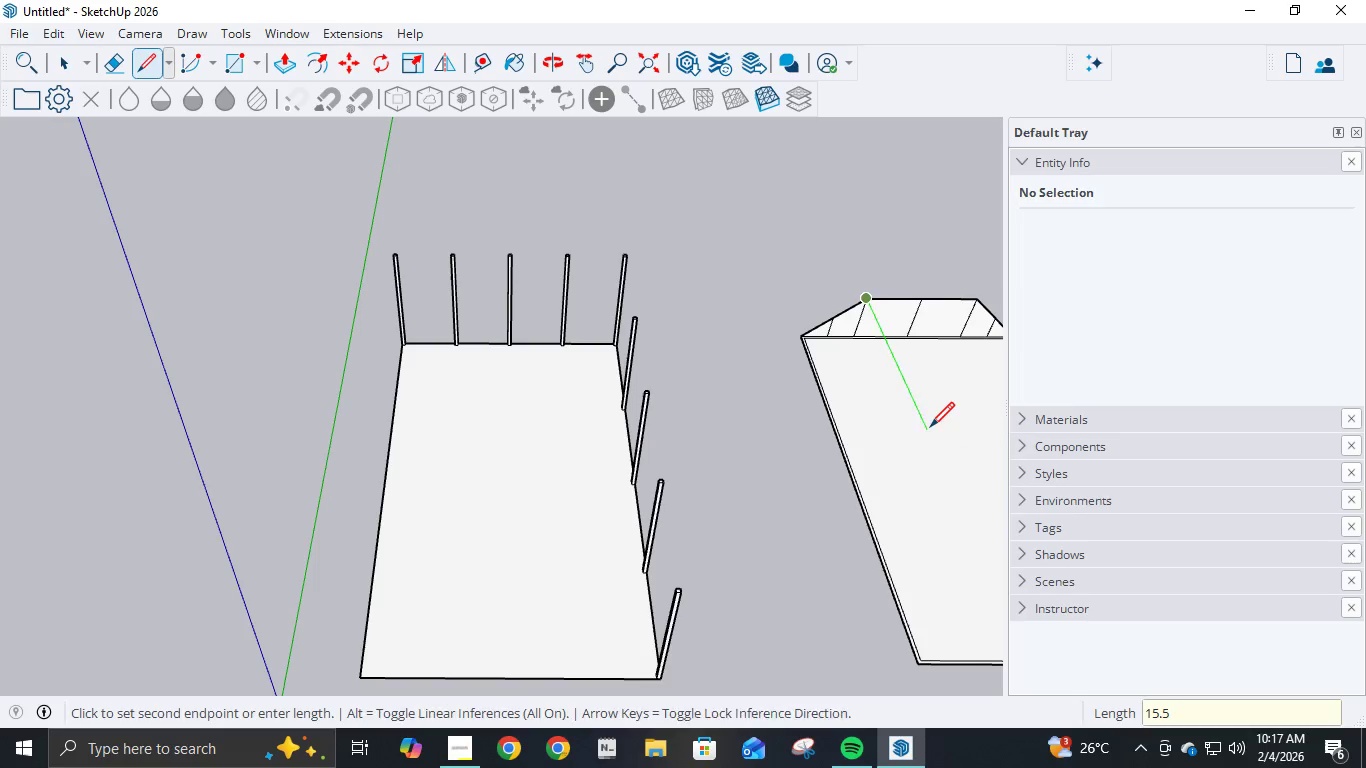 
key(NumpadEnter)
 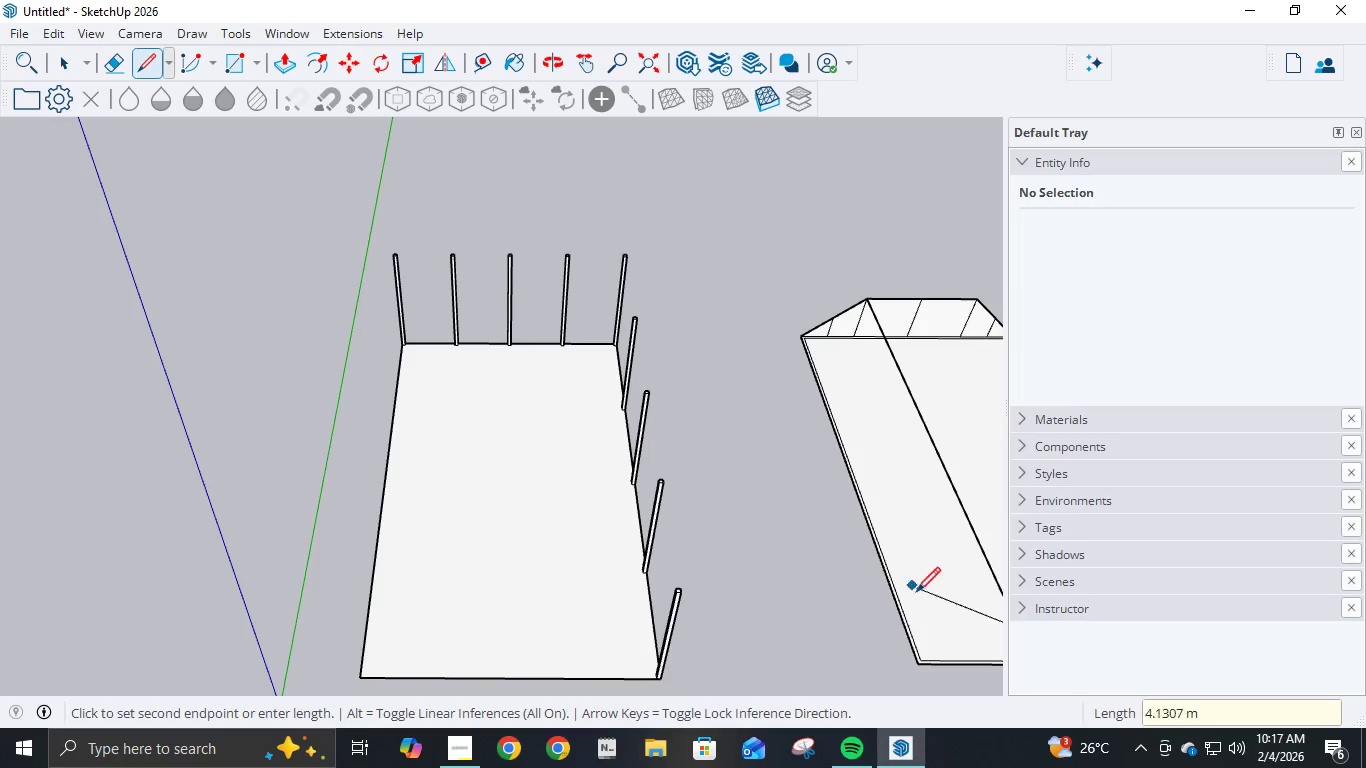 
key(Escape)
 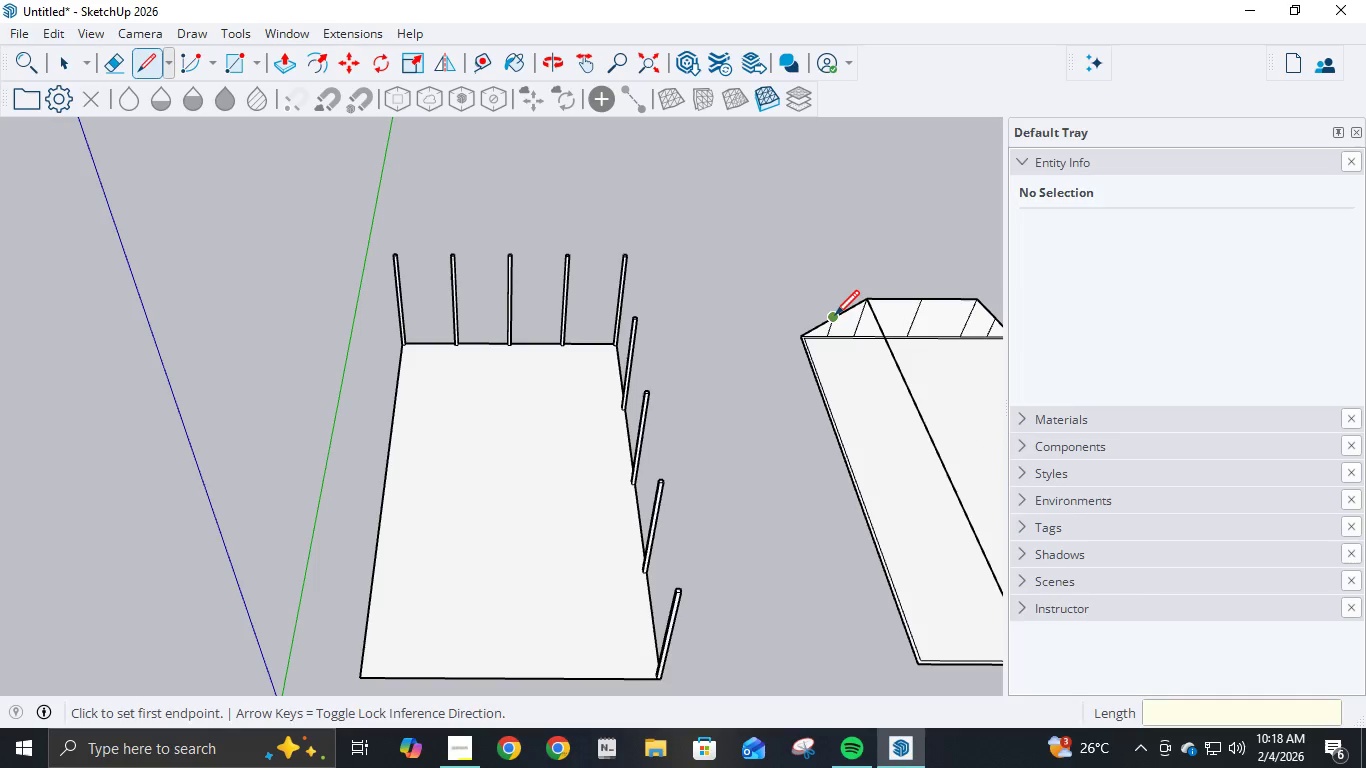 
left_click([836, 317])
 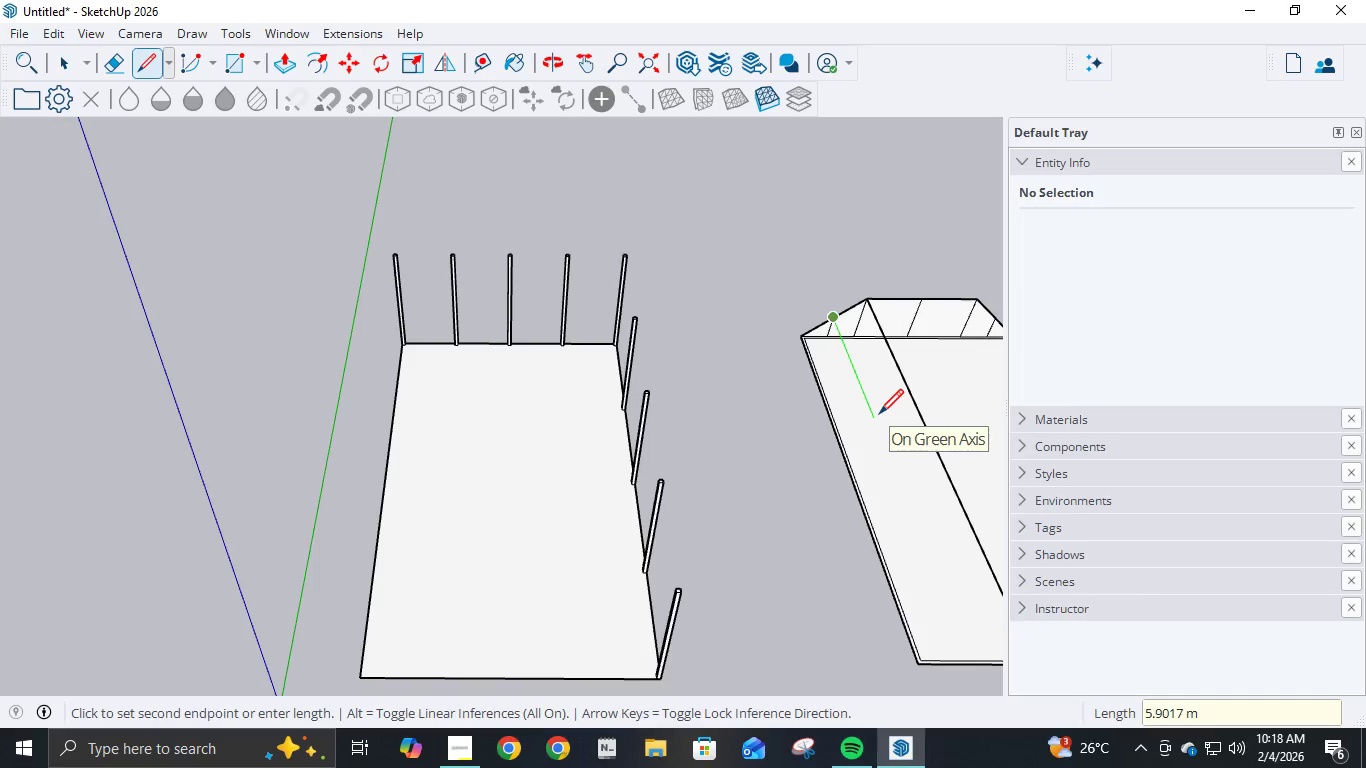 
key(Numpad1)
 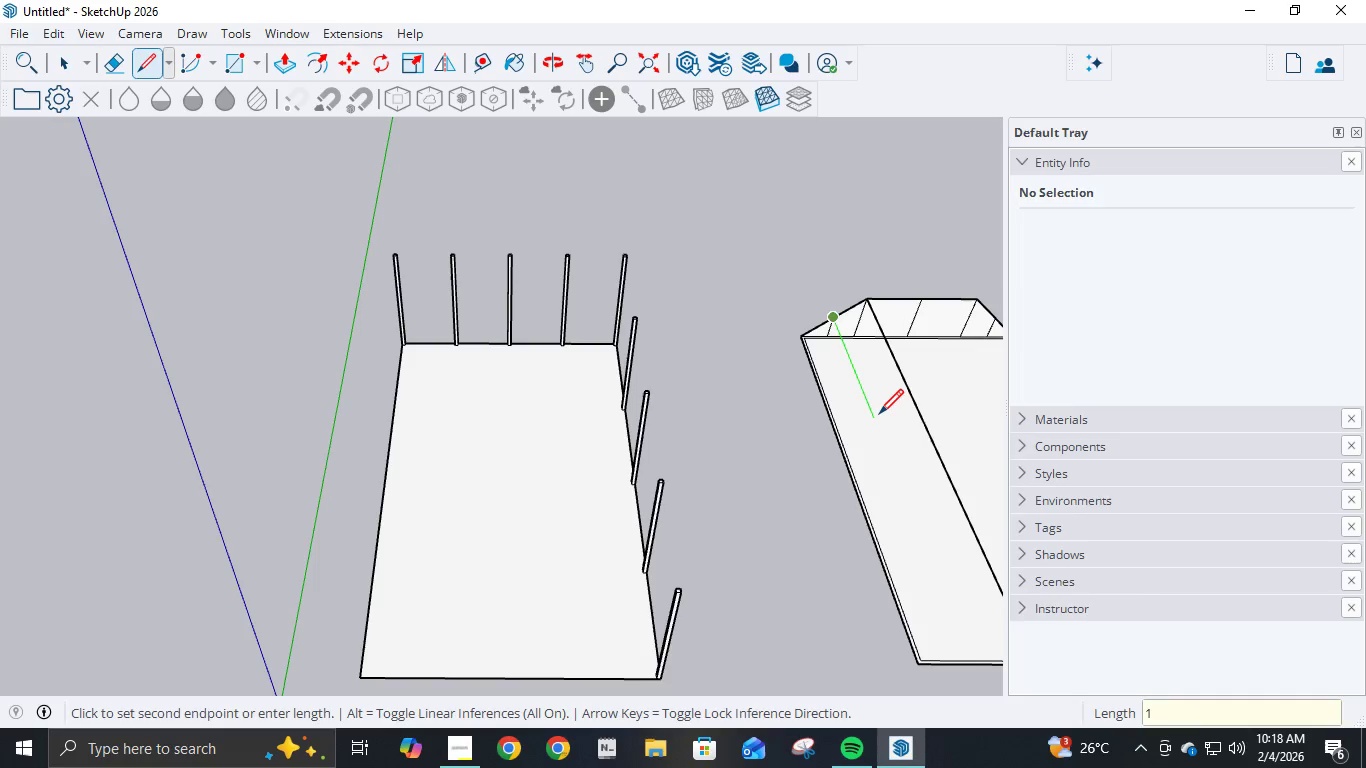 
key(Numpad5)
 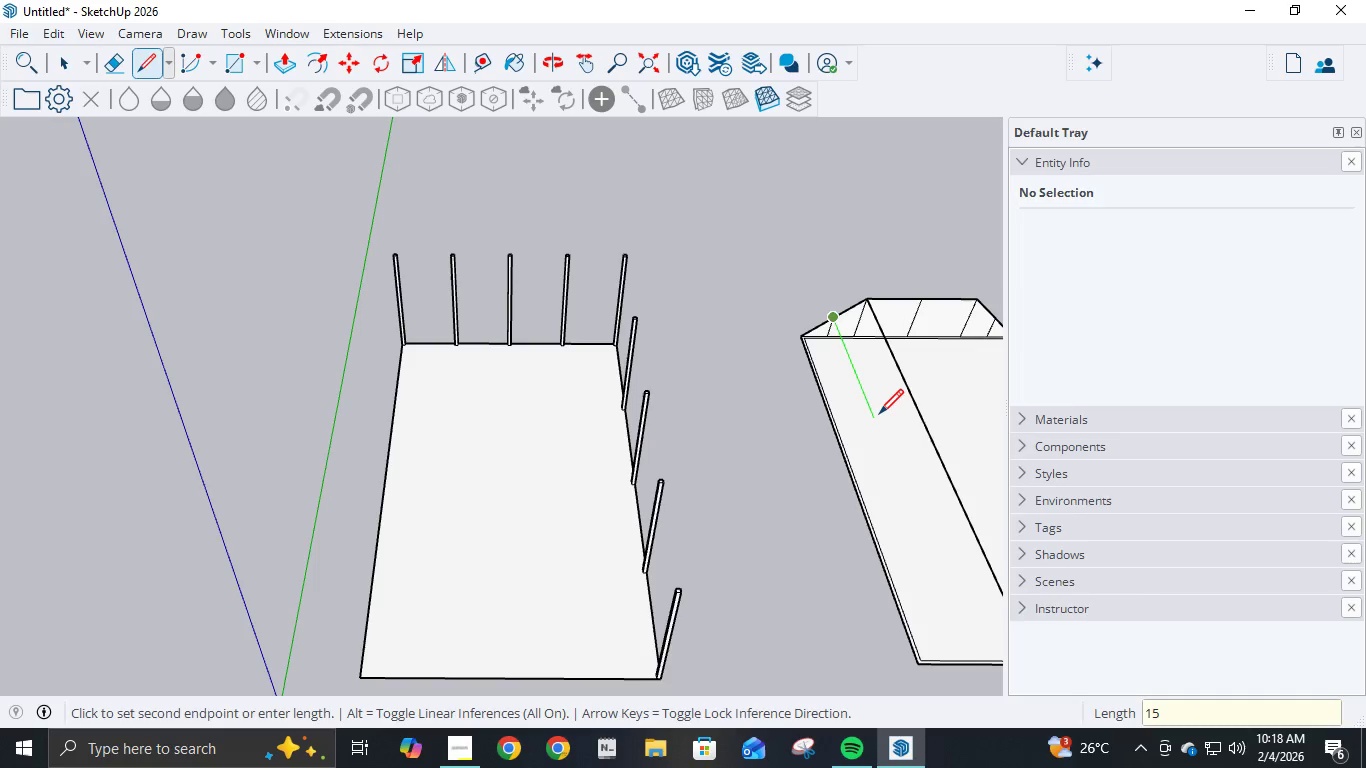 
key(NumpadDecimal)
 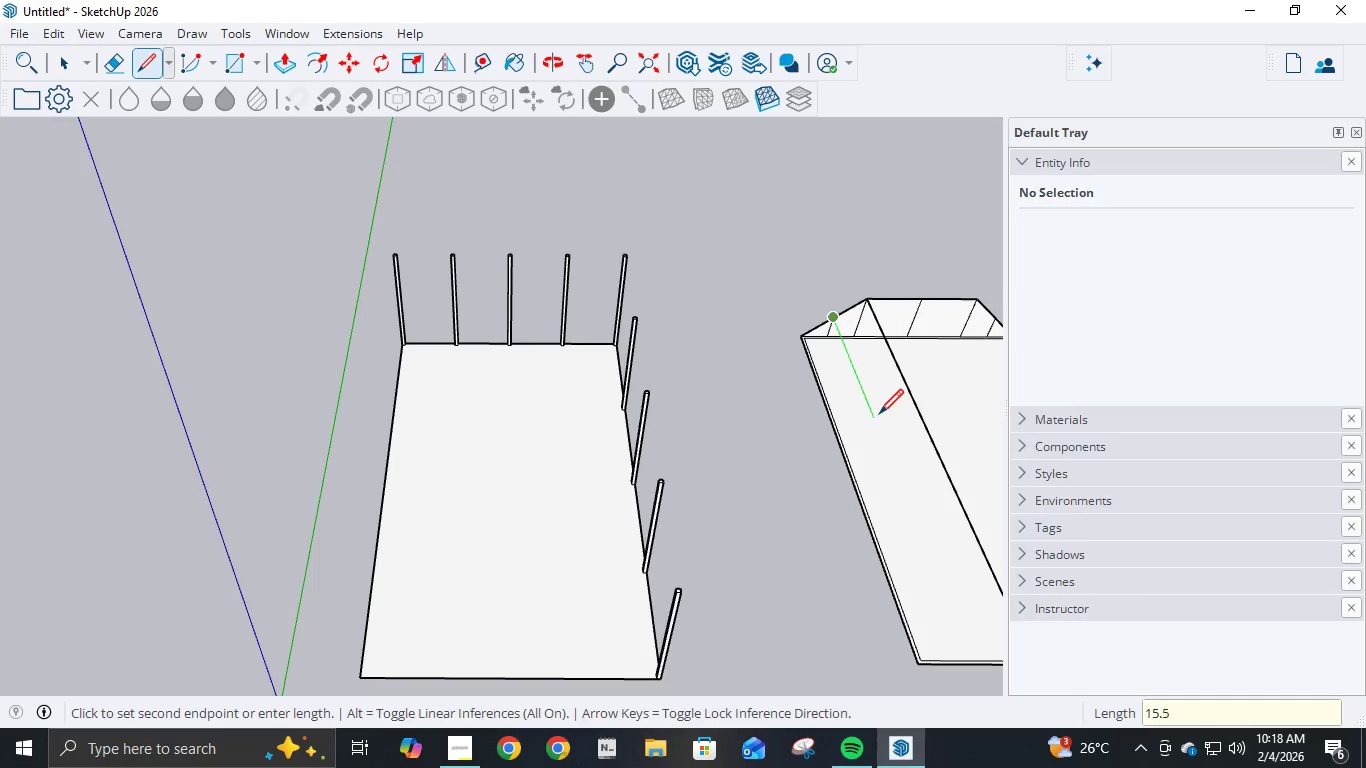 
key(Numpad5)
 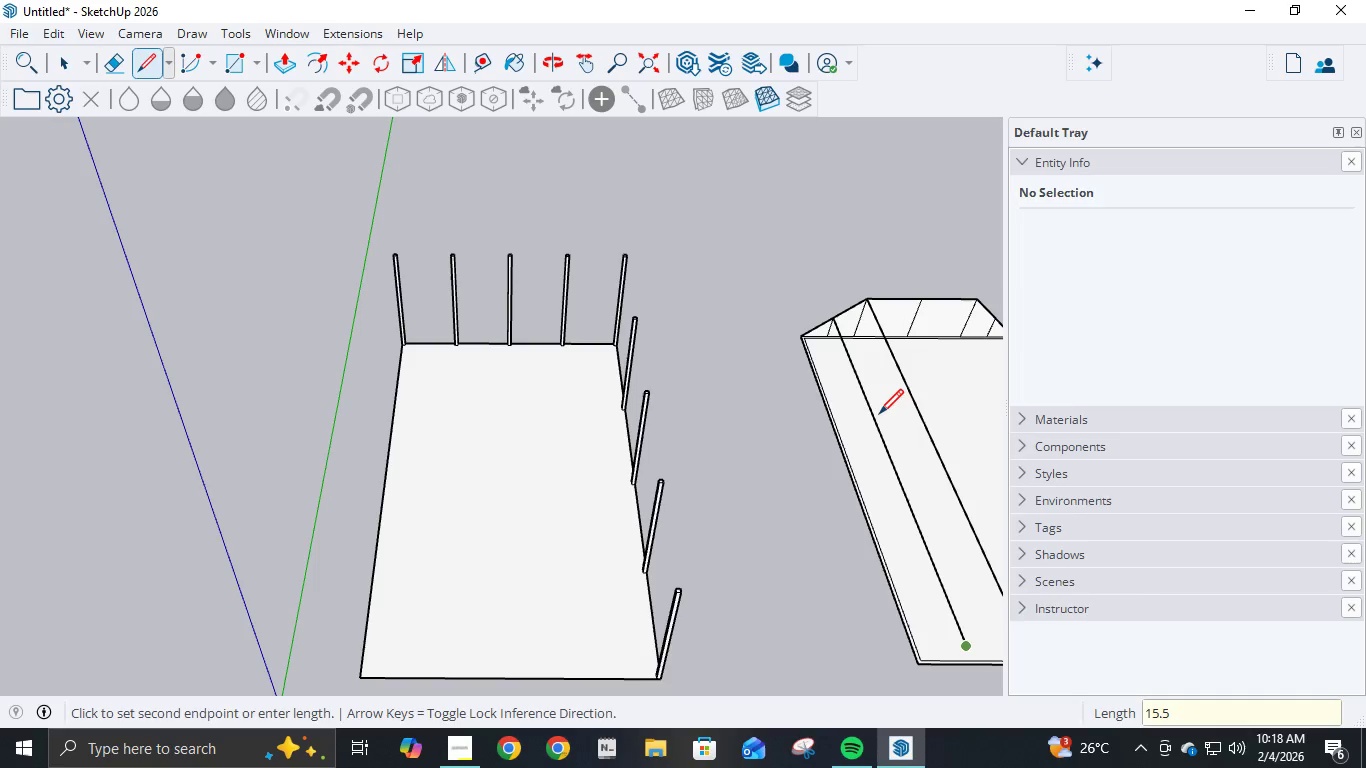 
key(NumpadEnter)
 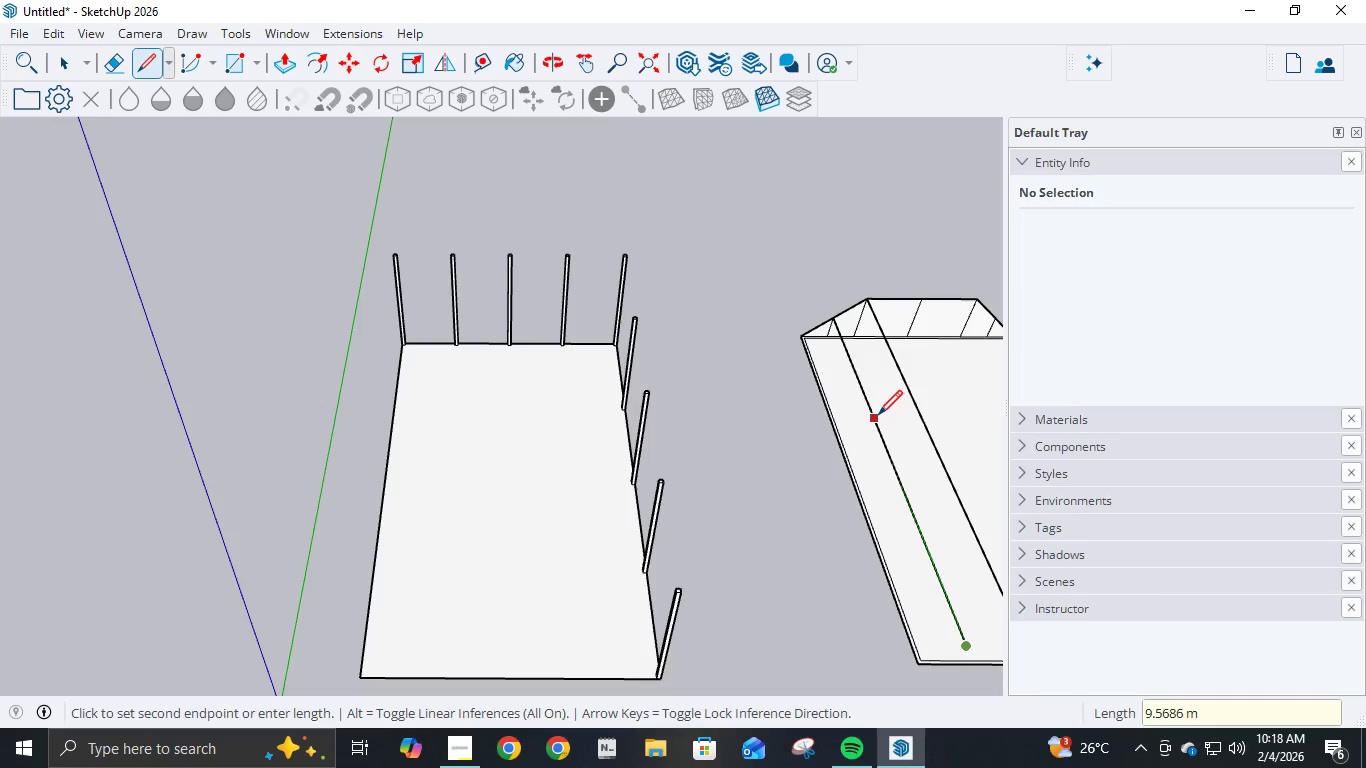 
scroll: coordinate [880, 421], scroll_direction: down, amount: 7.0
 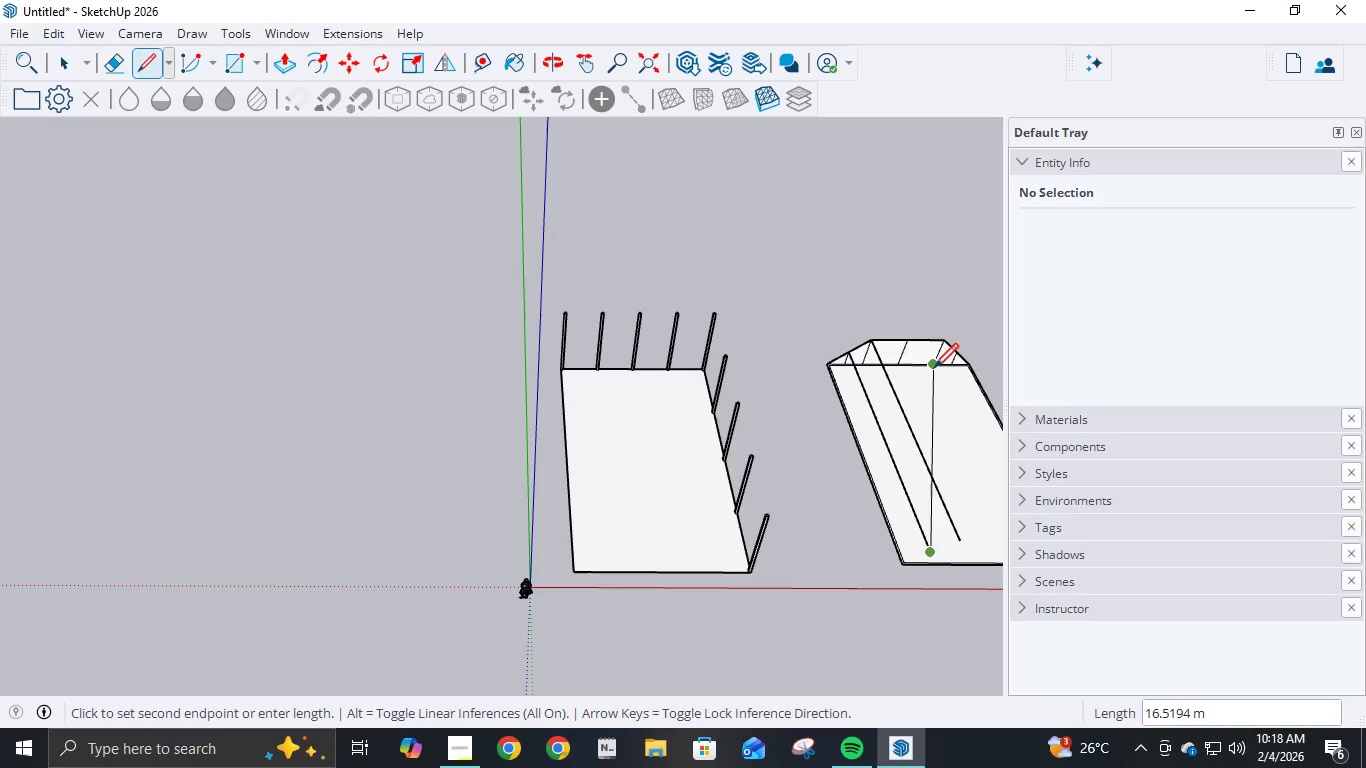 
key(Escape)
 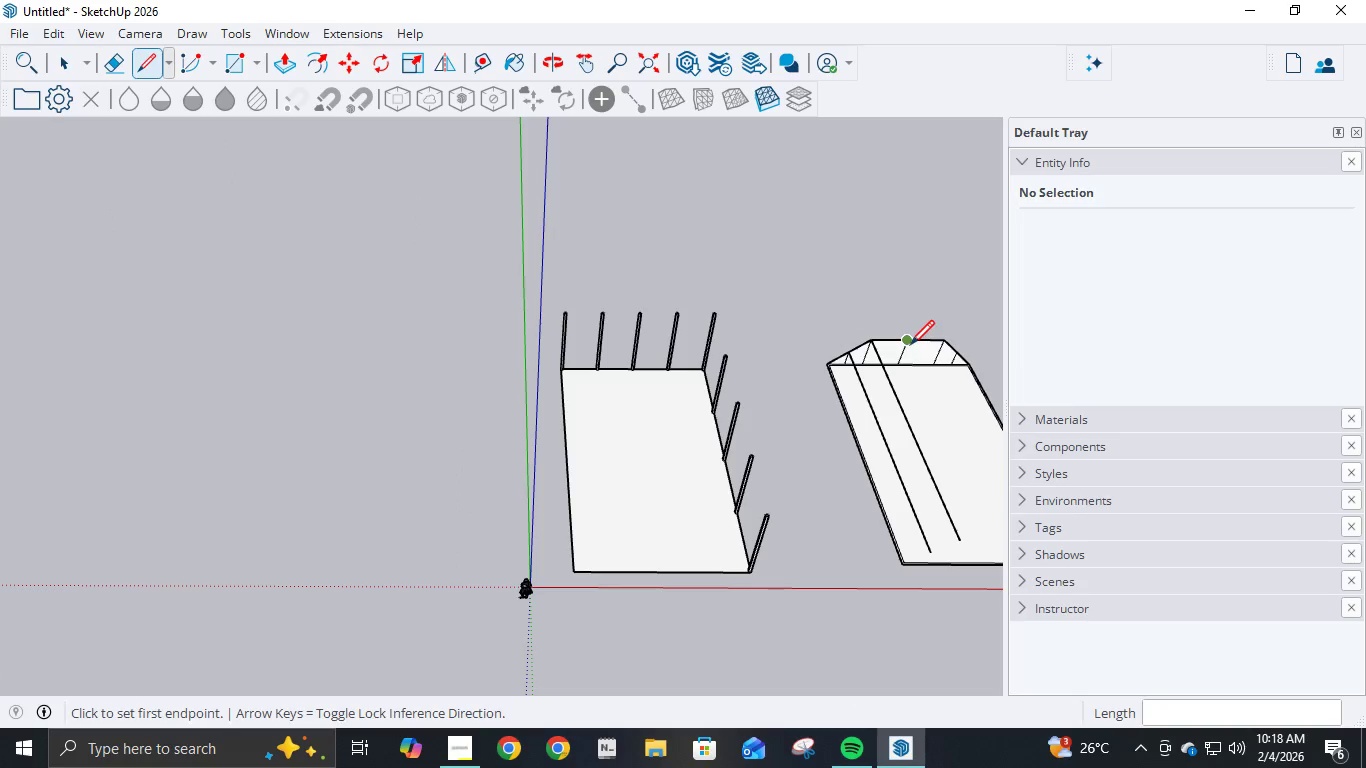 
left_click([909, 347])
 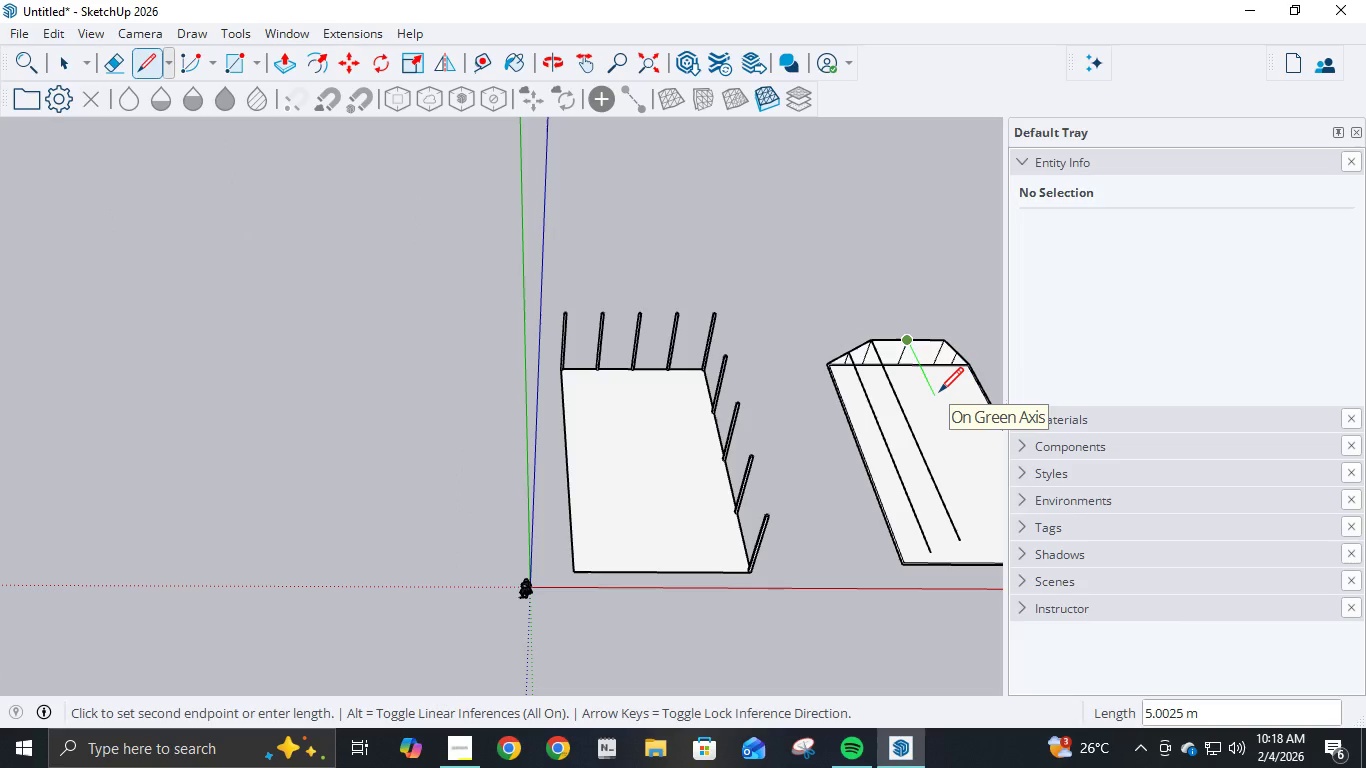 
key(Numpad1)
 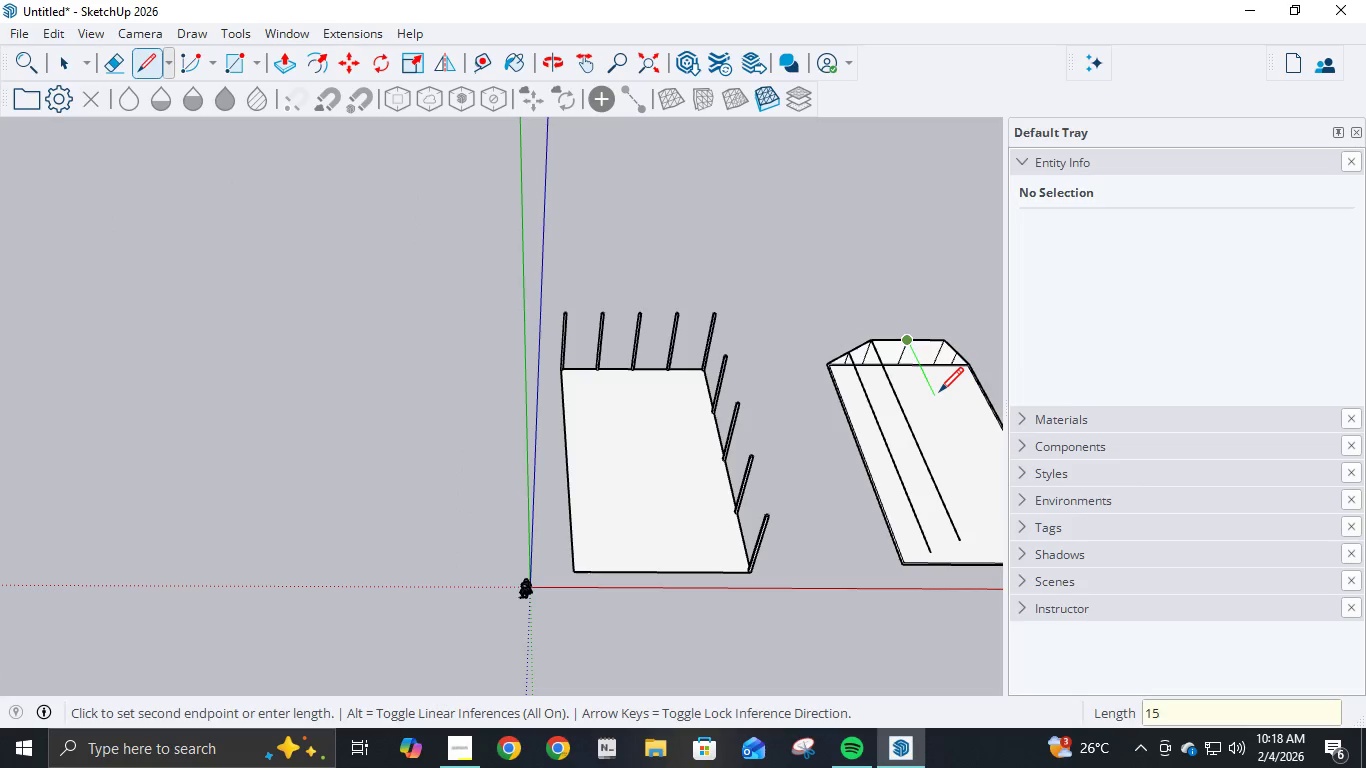 
key(Numpad5)
 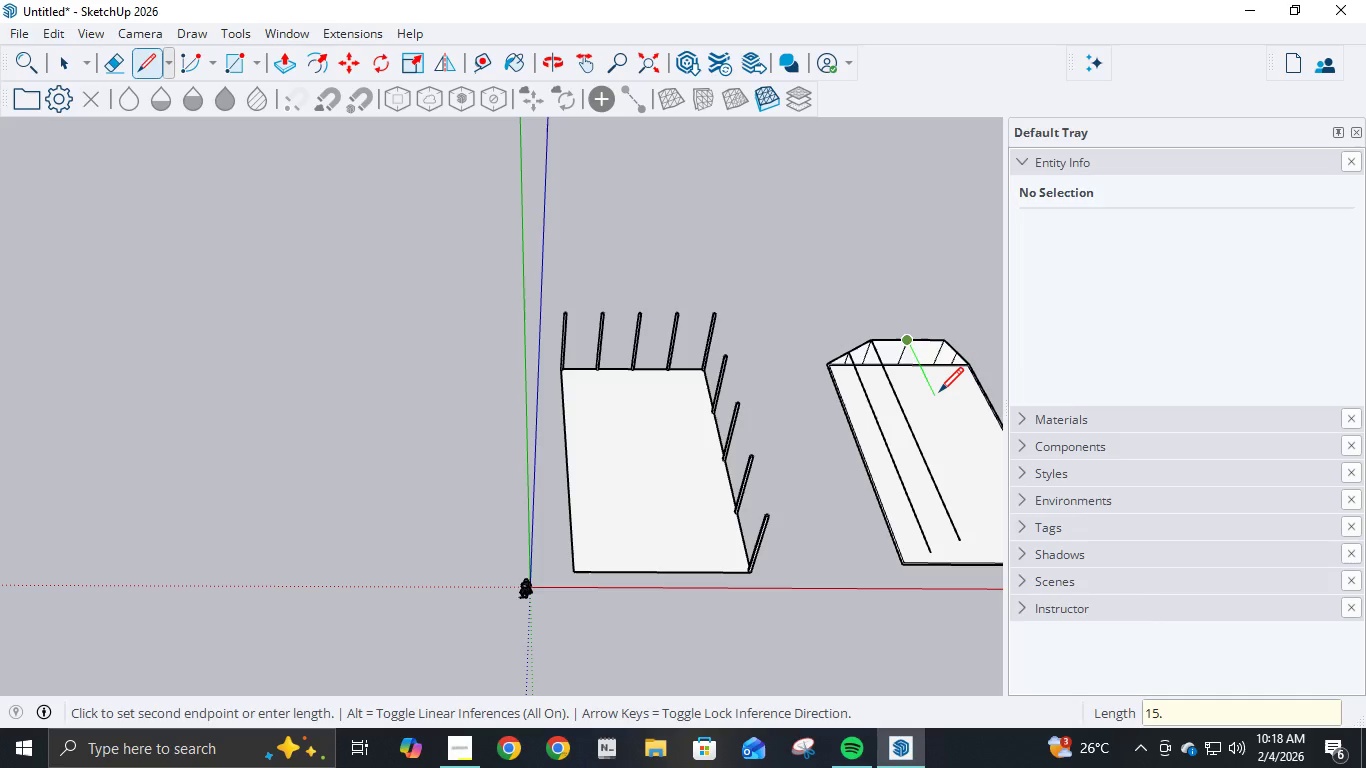 
key(NumpadDecimal)
 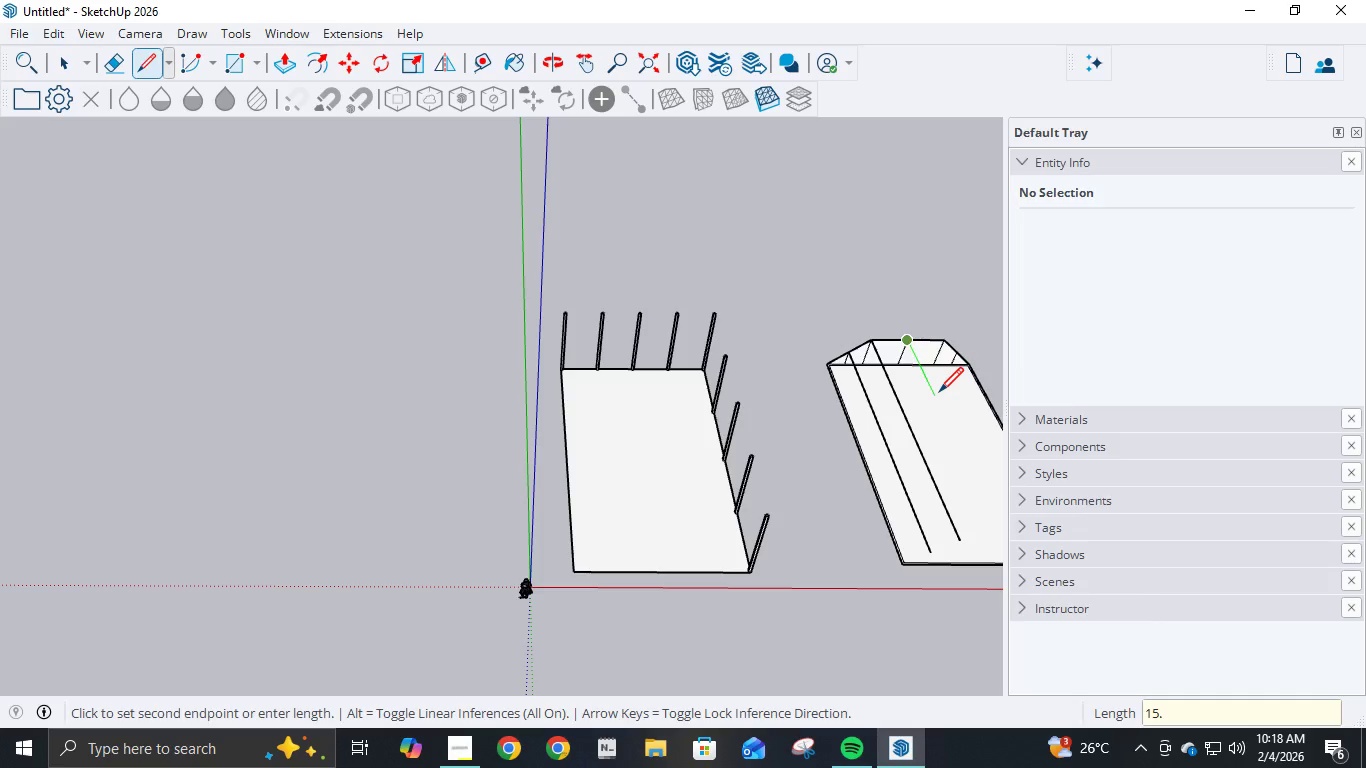 
key(Numpad5)
 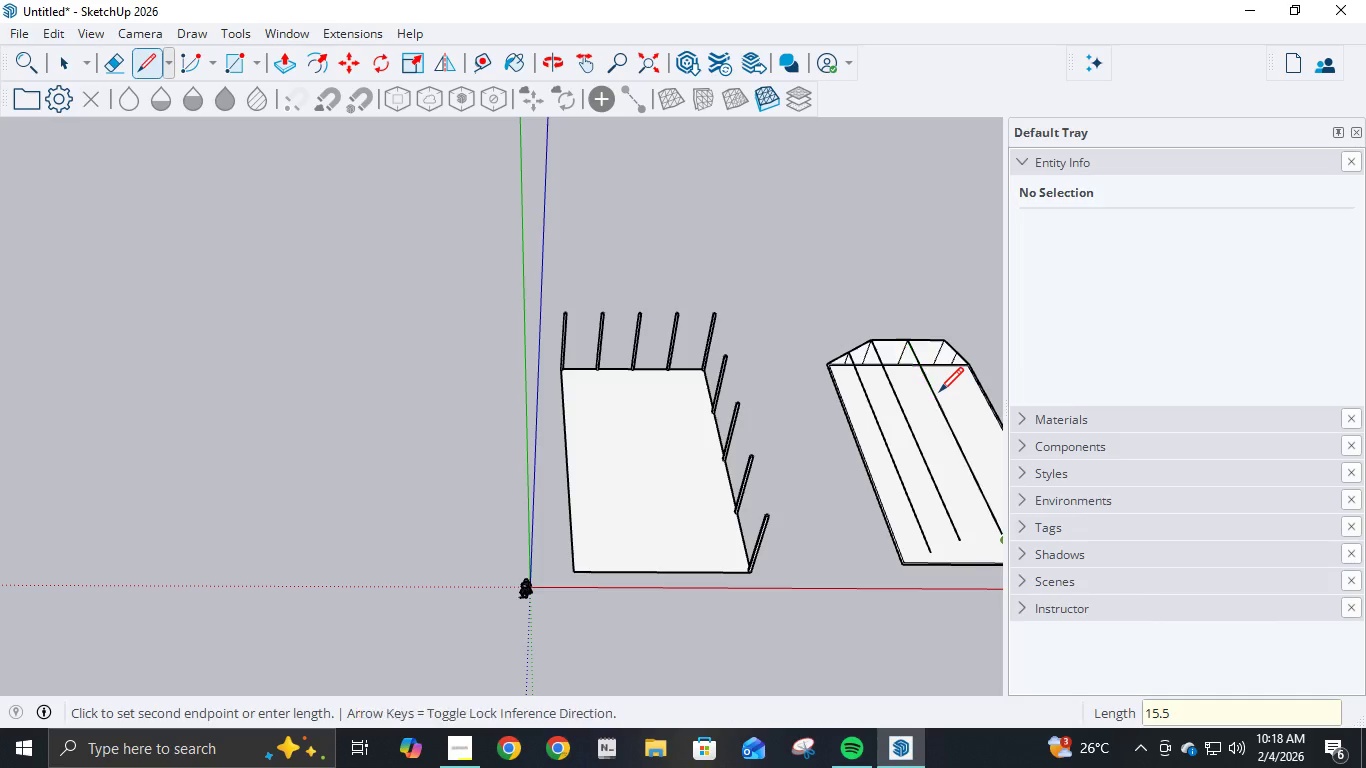 
key(NumpadEnter)
 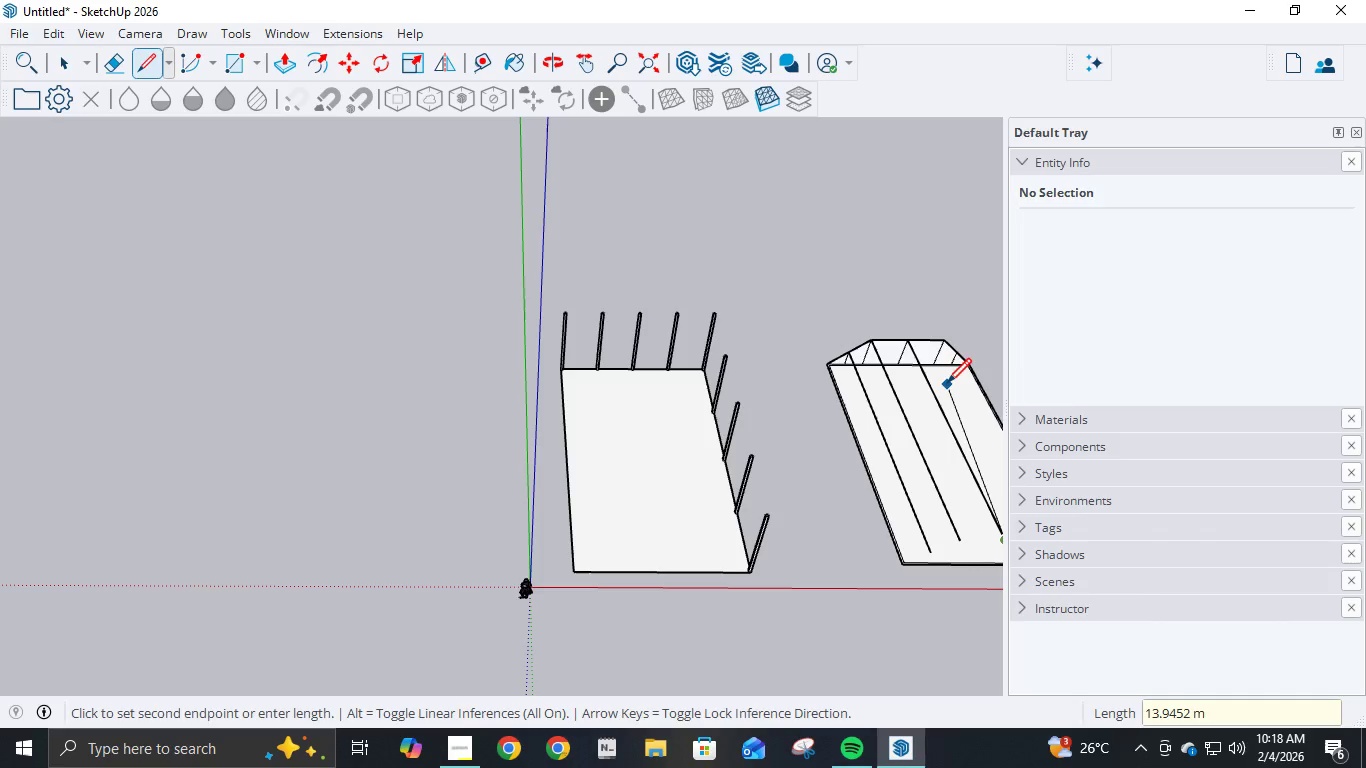 
key(Escape)
 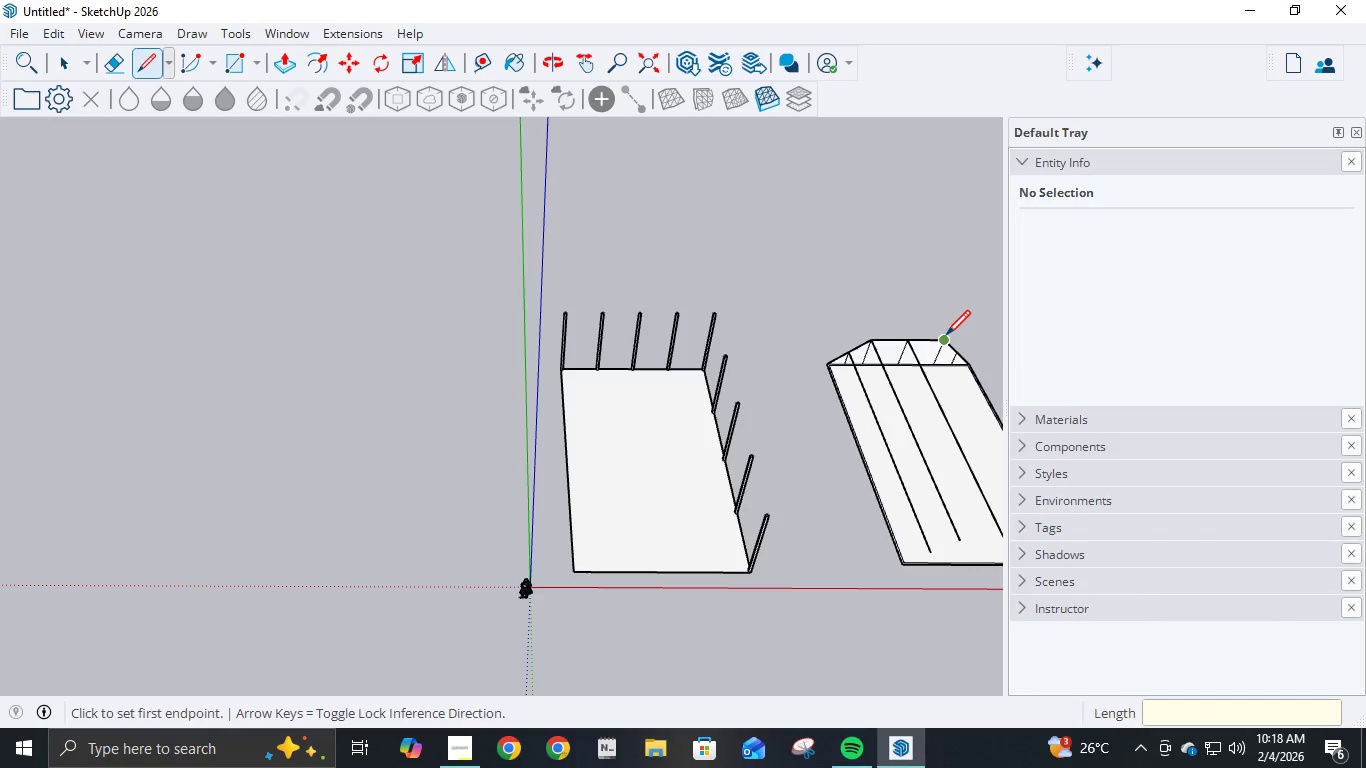 
left_click([947, 337])
 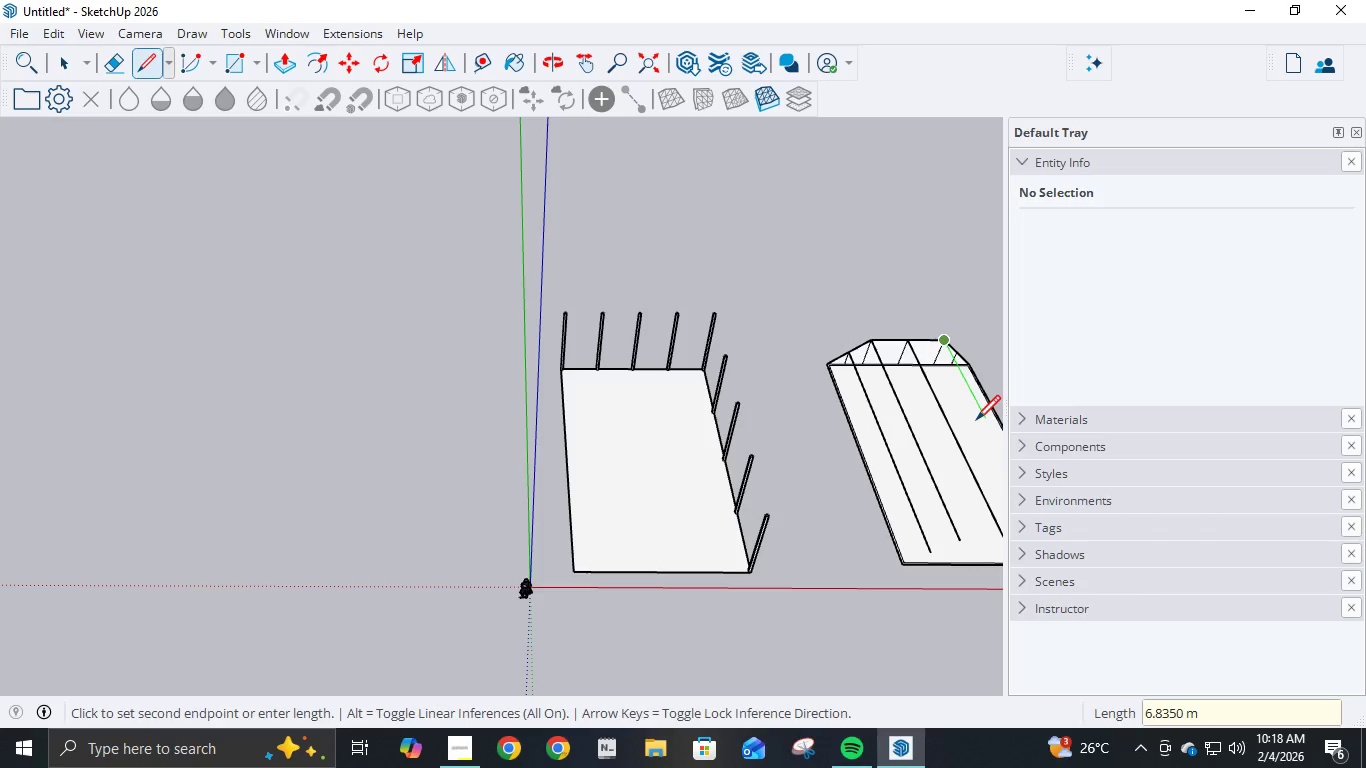 
key(Numpad1)
 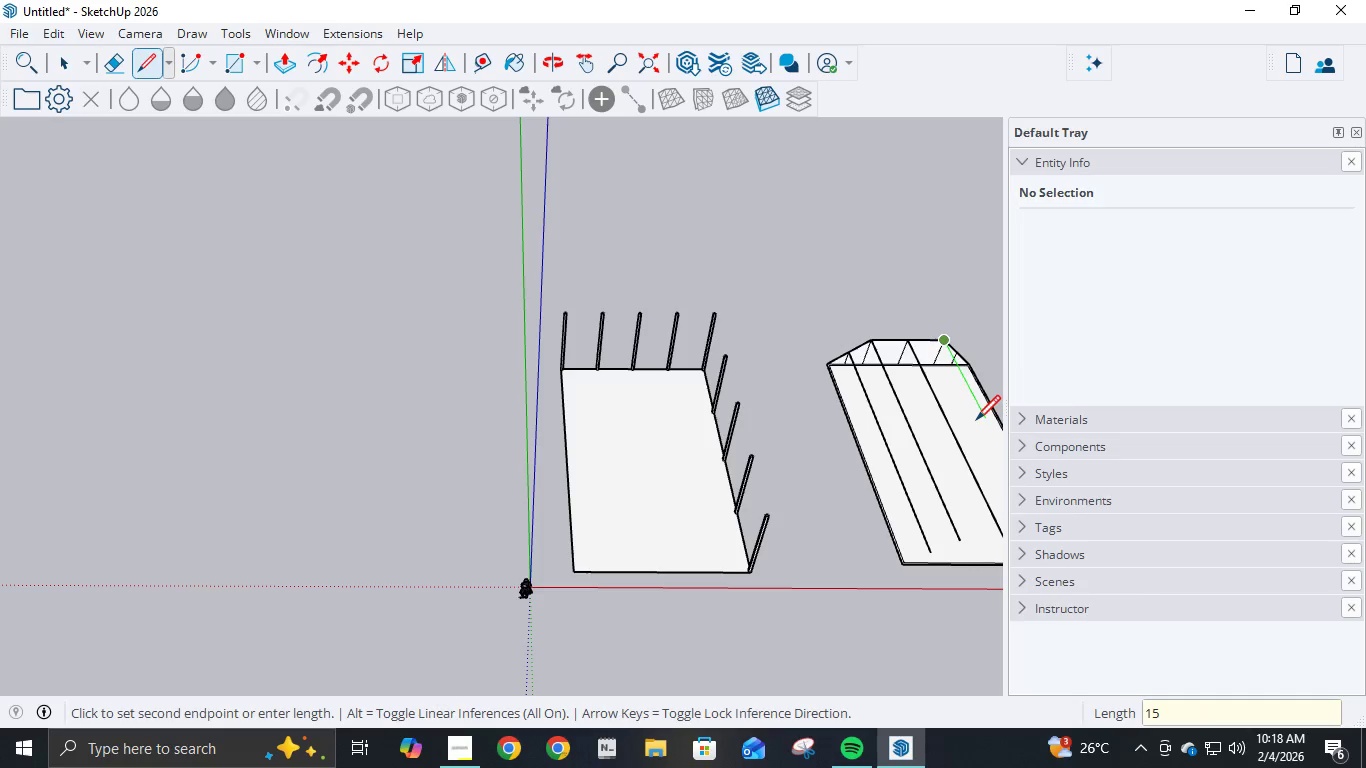 
key(Numpad5)
 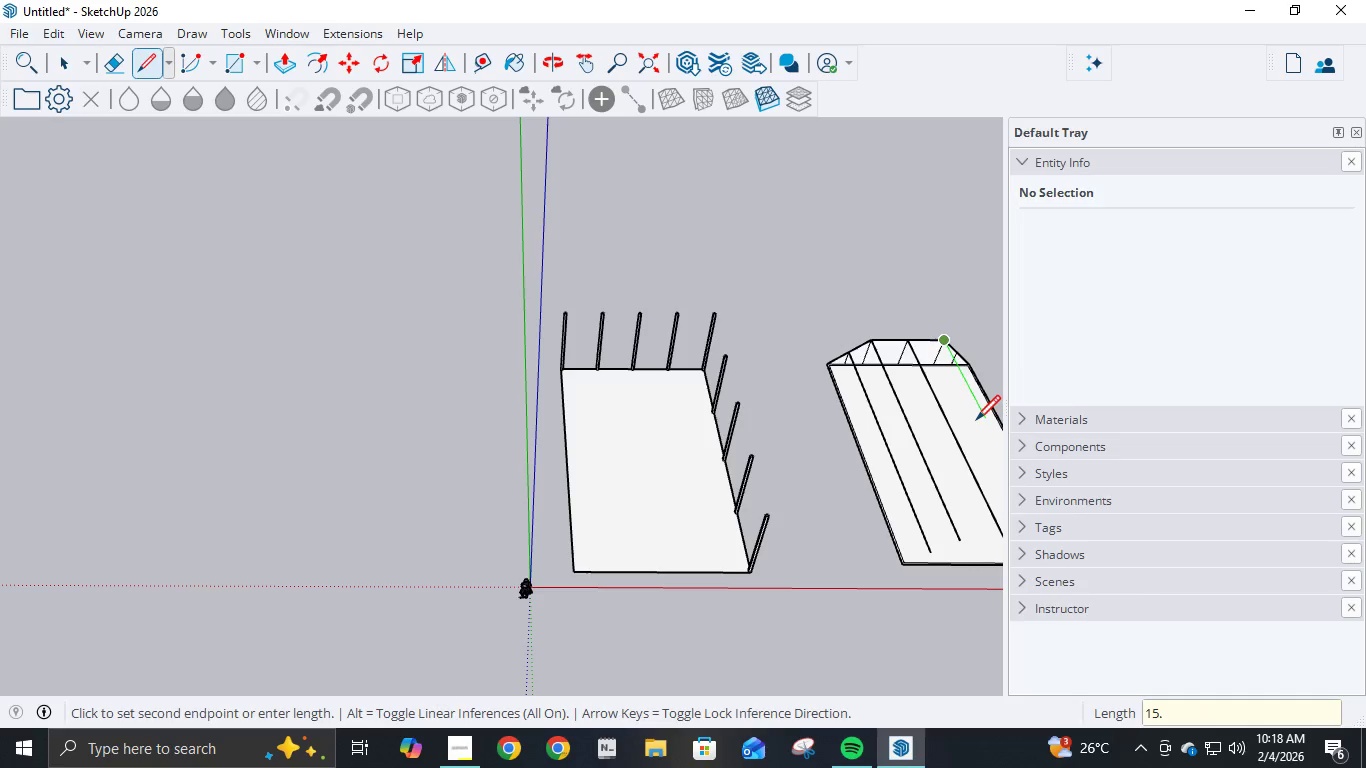 
key(NumpadDecimal)
 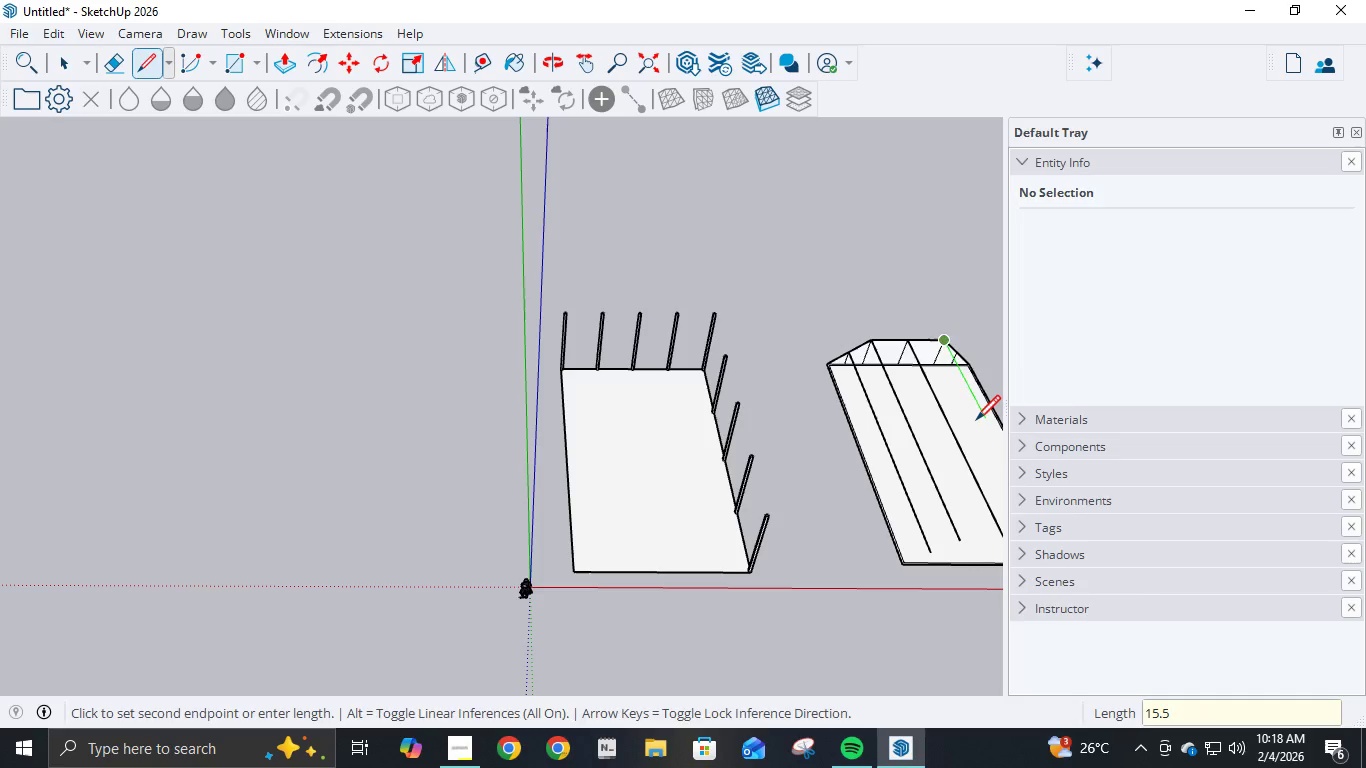 
key(Numpad5)
 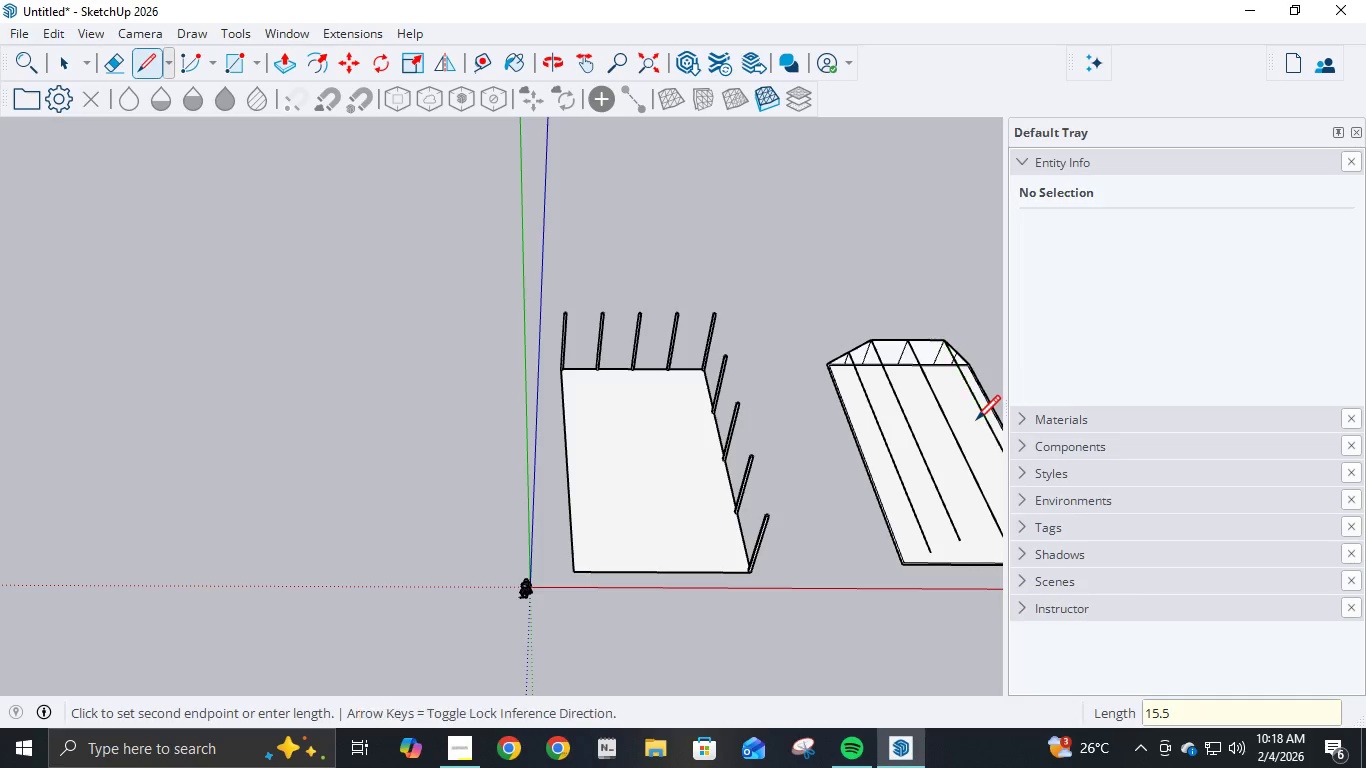 
key(NumpadEnter)
 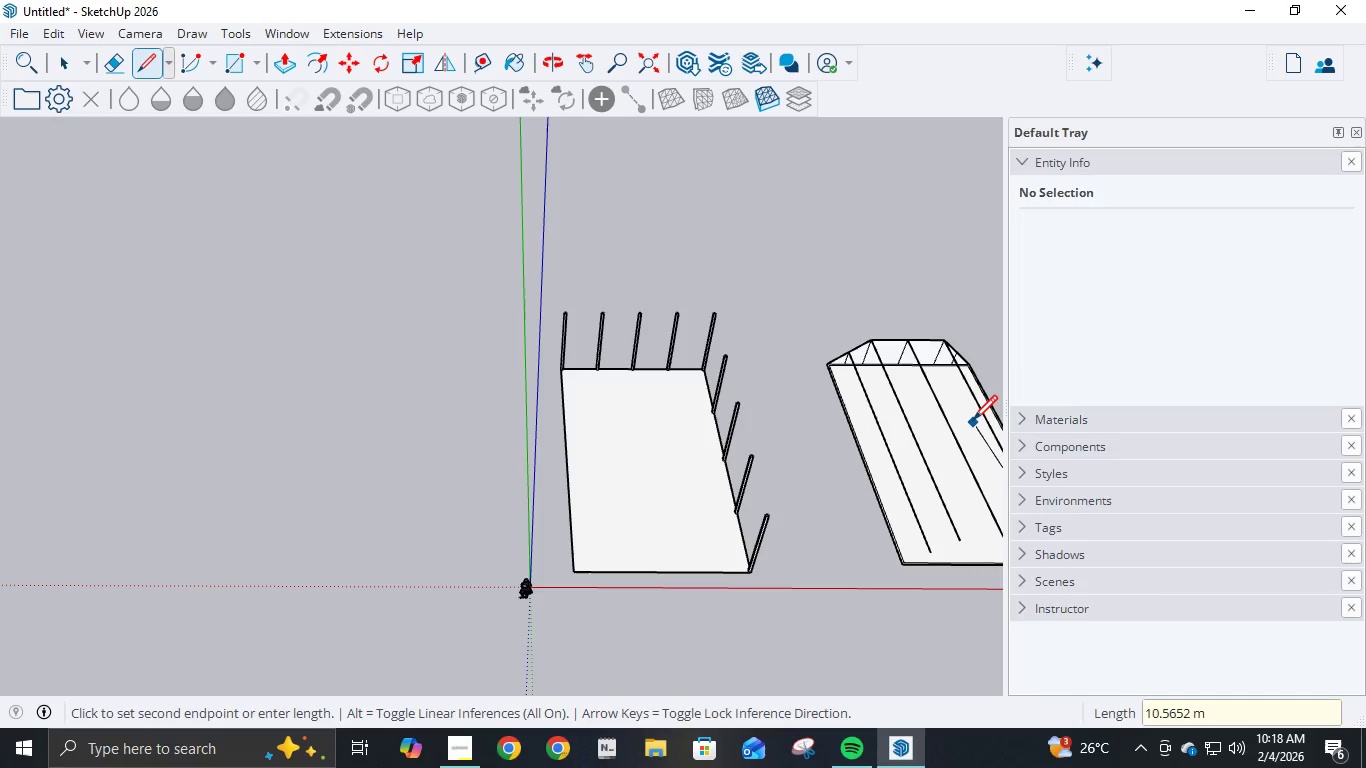 
key(Escape)
 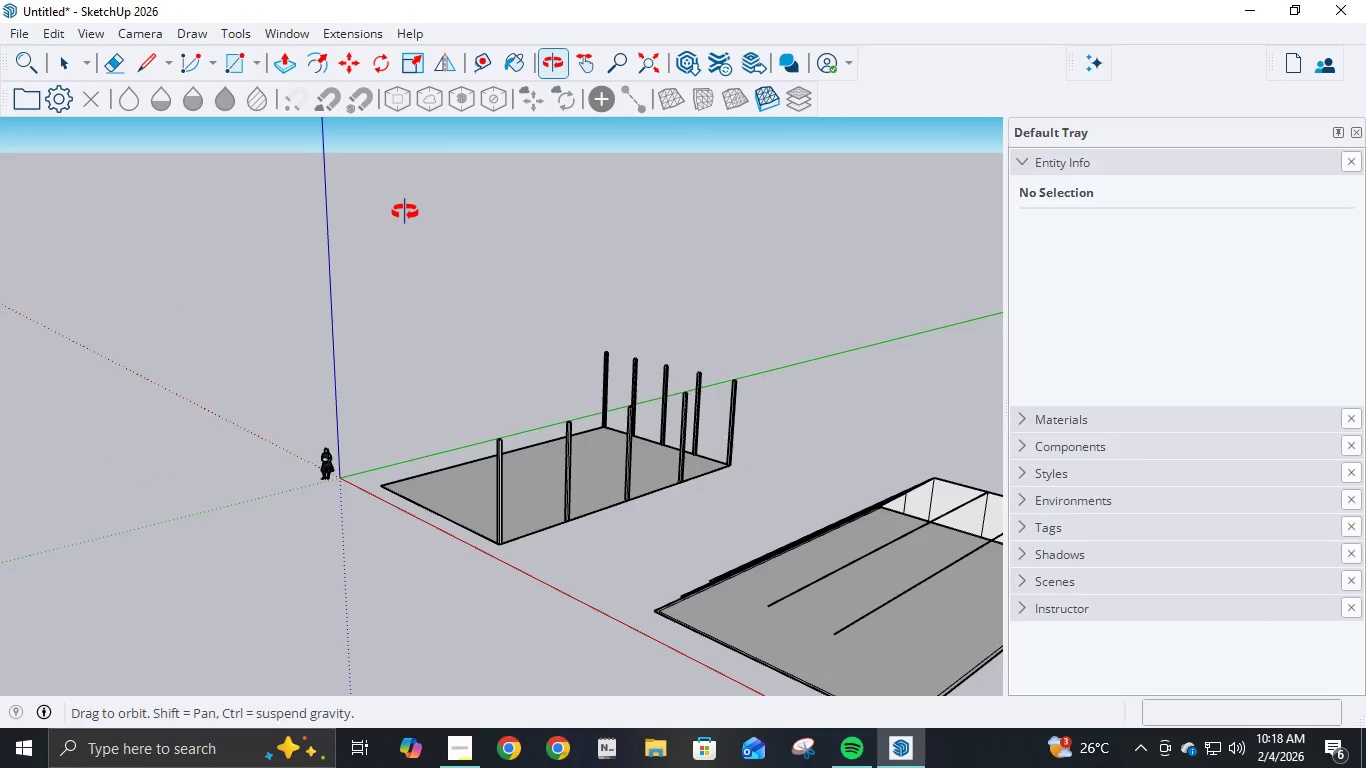 
left_click([592, 66])
 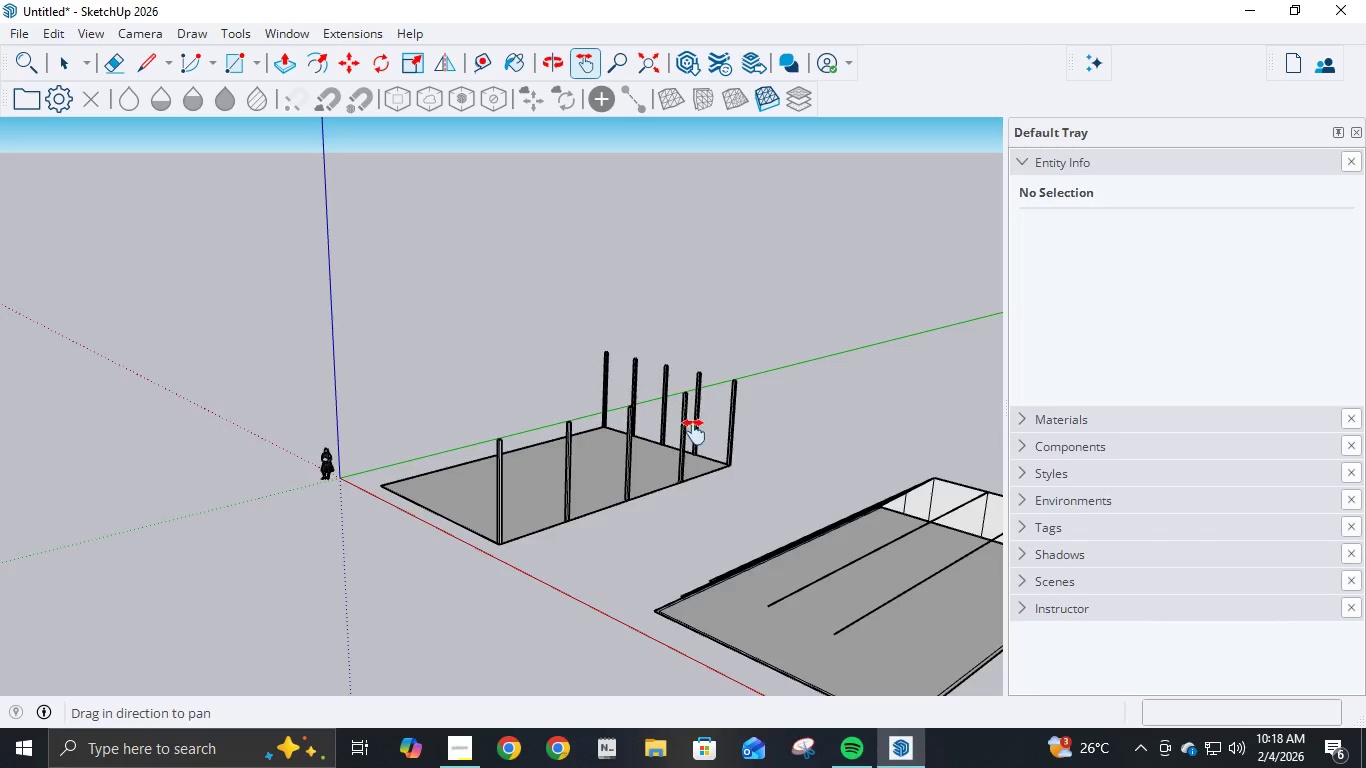 
left_click_drag(start_coordinate=[695, 433], to_coordinate=[386, 220])
 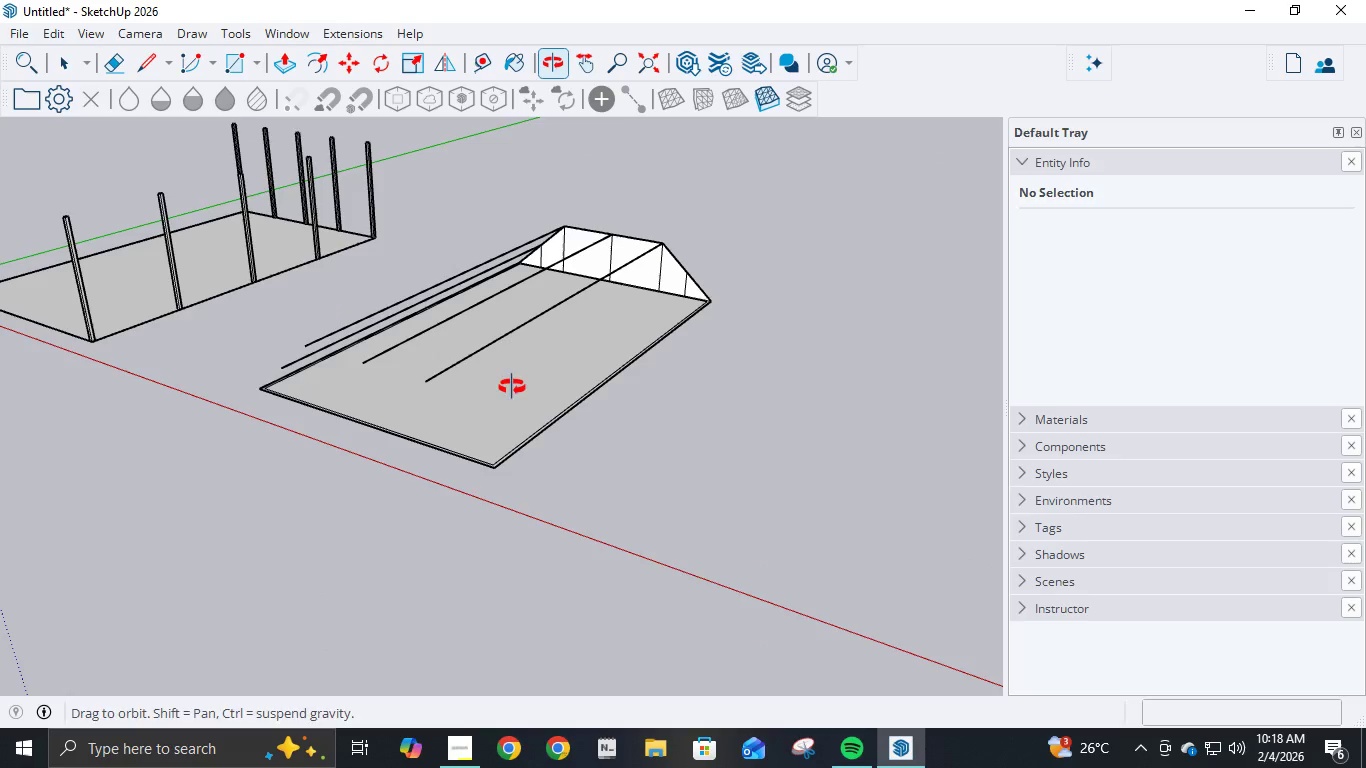 
double_click([512, 387])
 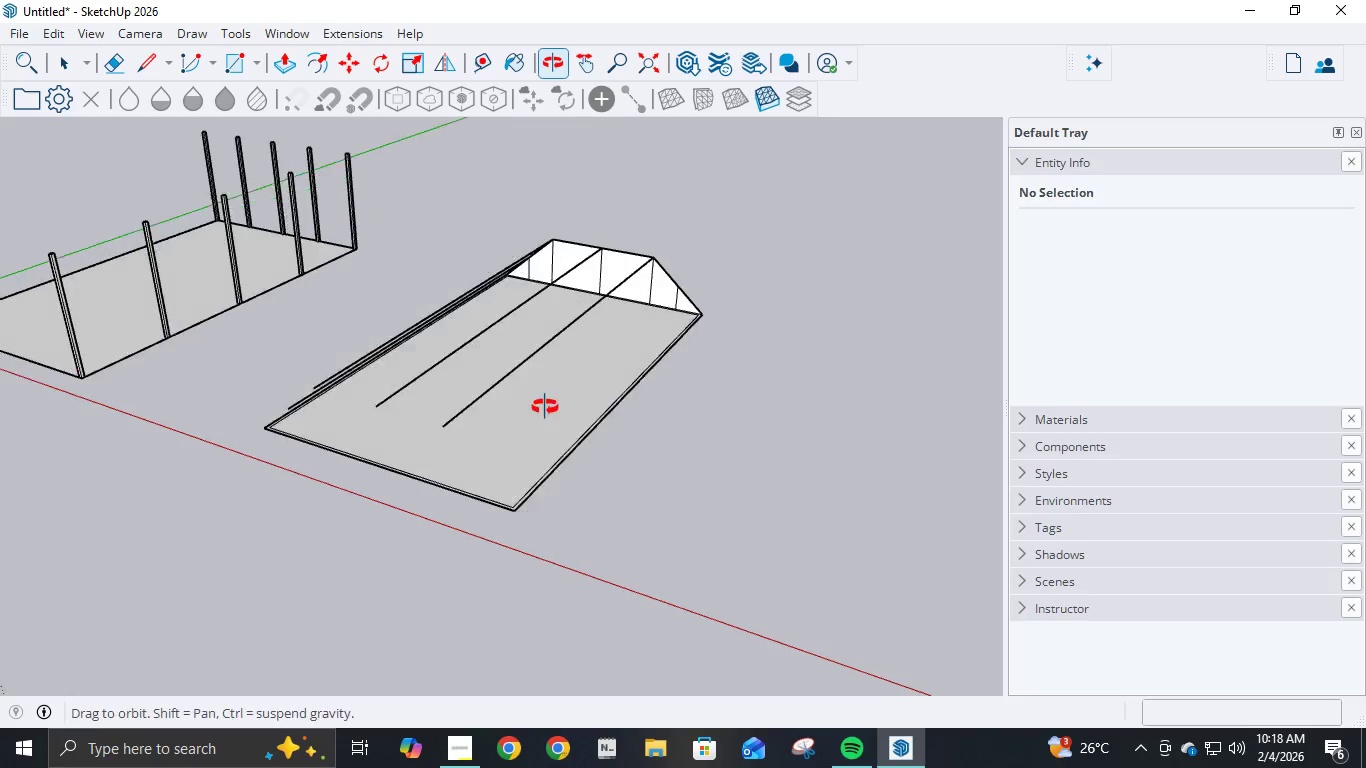 
triple_click([553, 414])
 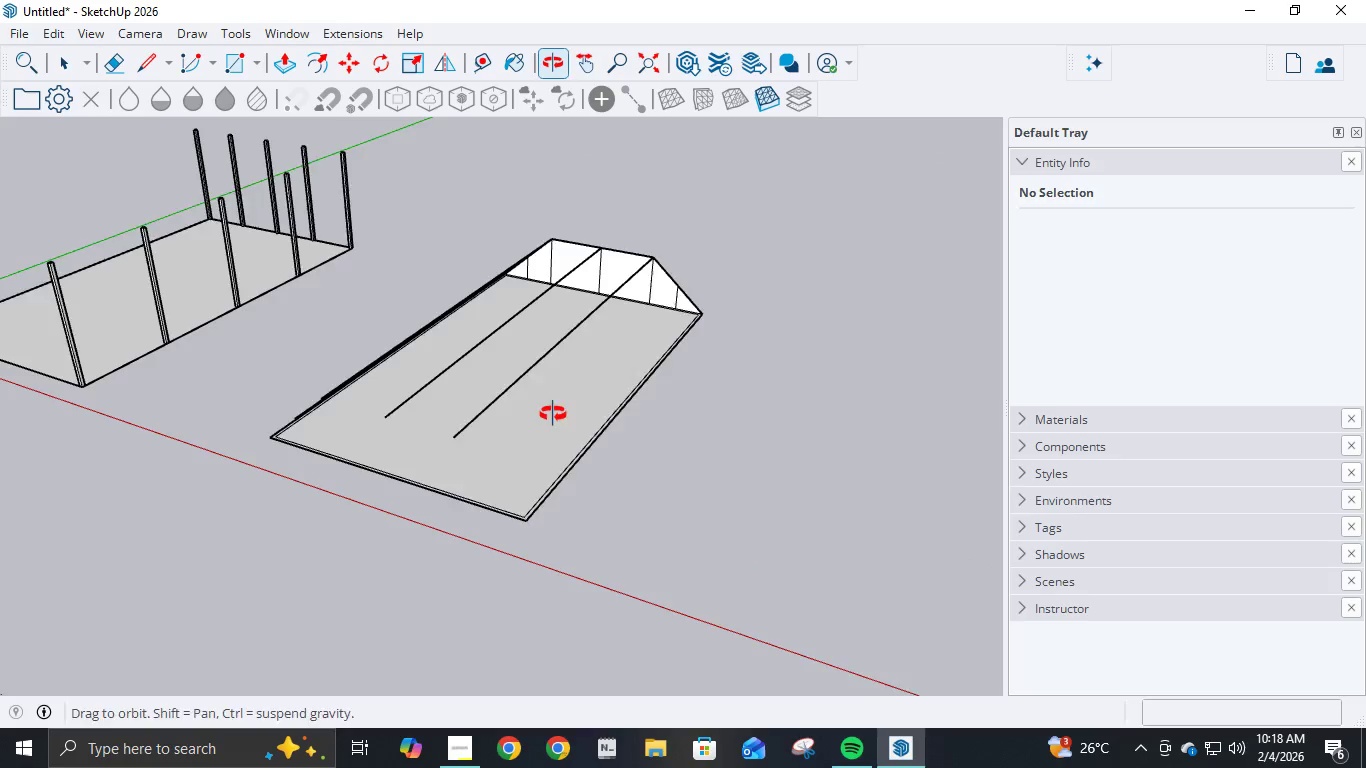 
triple_click([553, 414])
 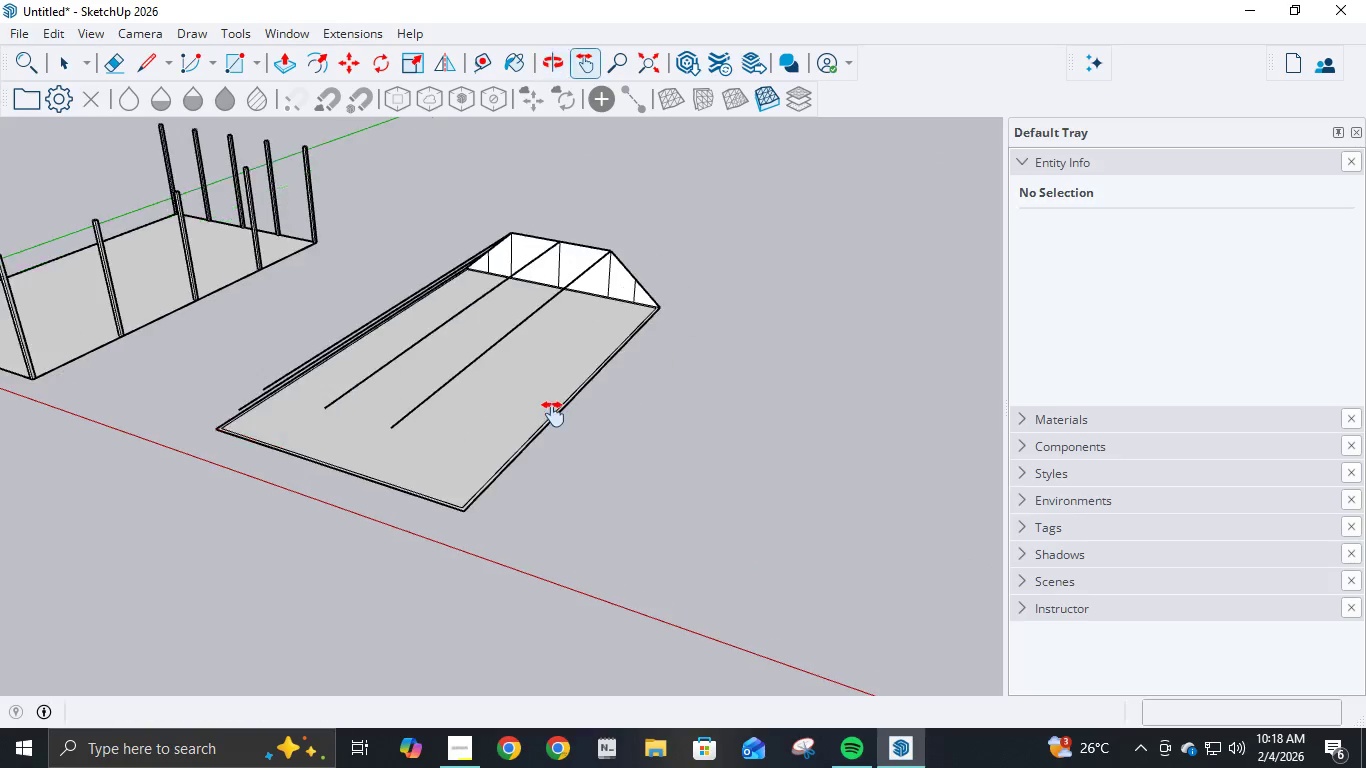 
triple_click([553, 414])
 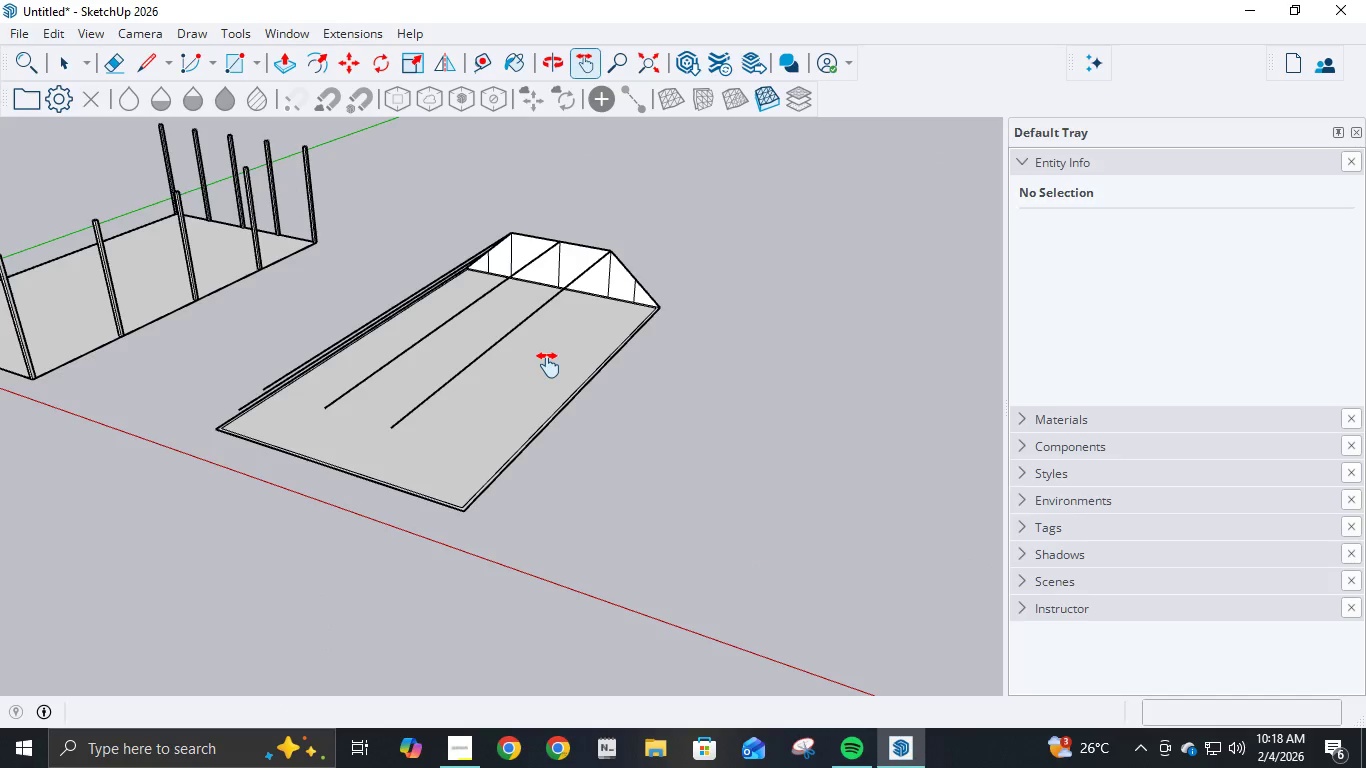 
key(L)
 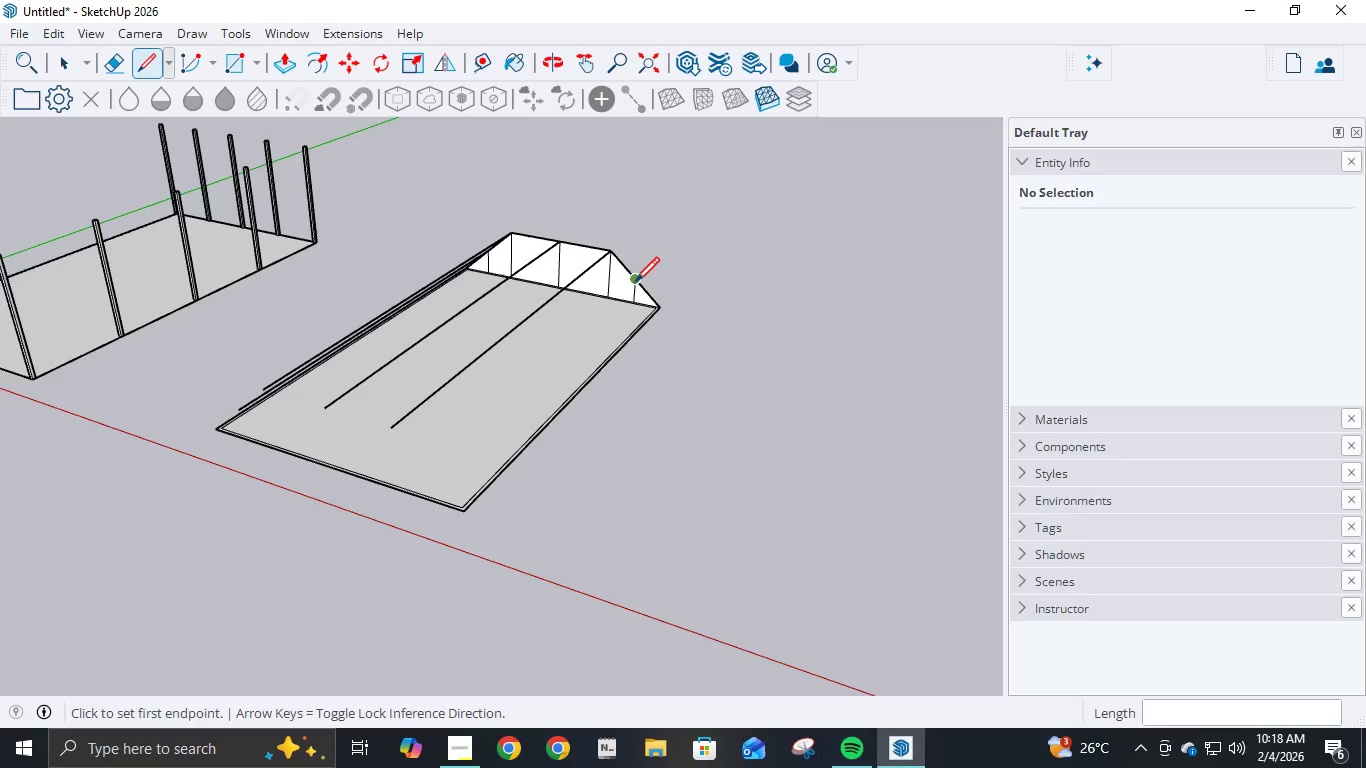 
left_click([635, 284])
 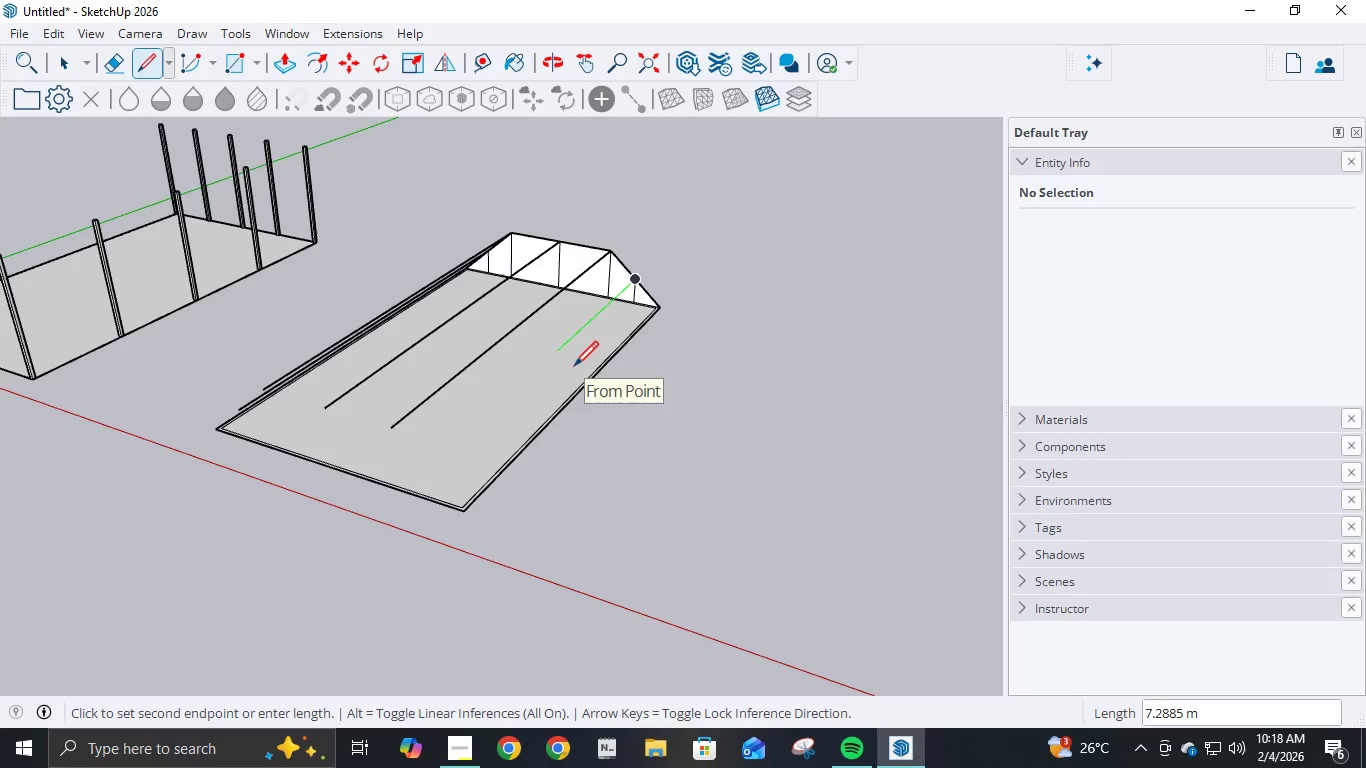 
key(Numpad1)
 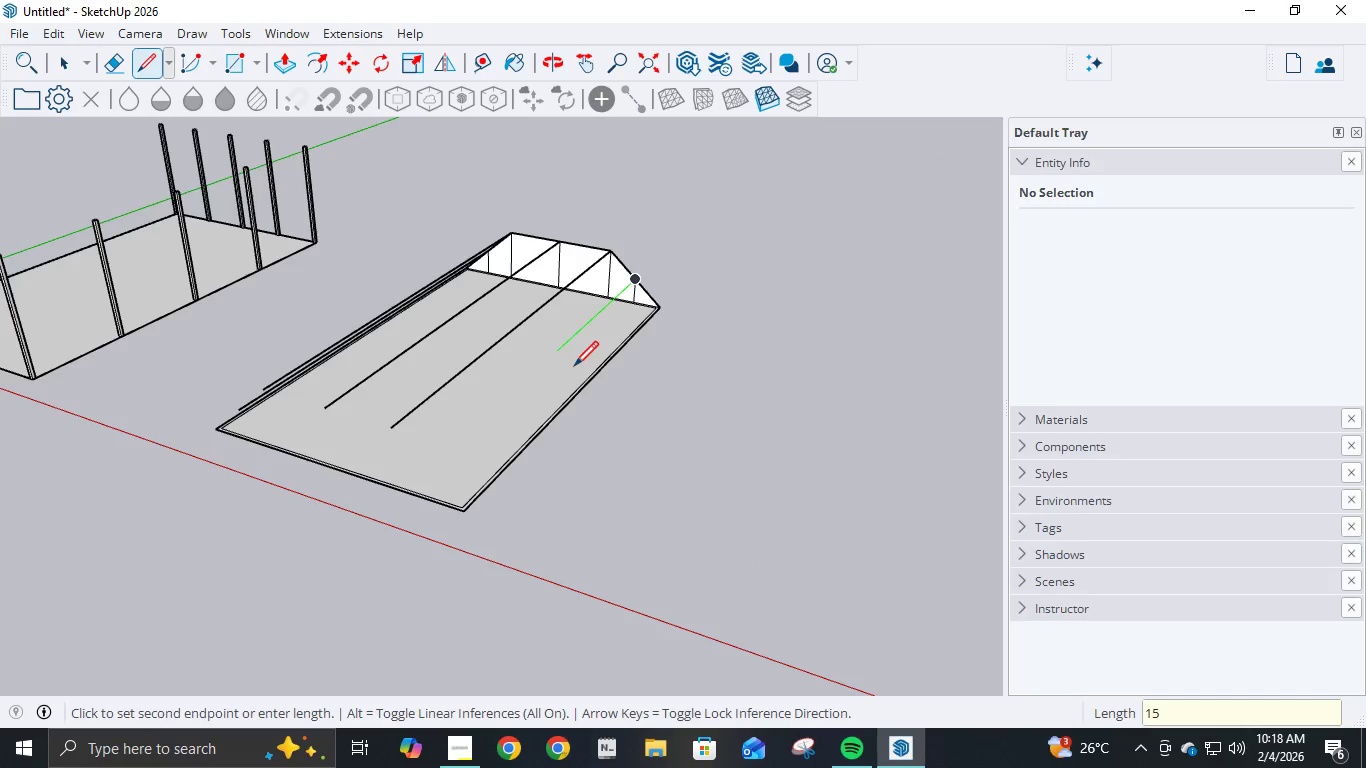 
key(Numpad5)
 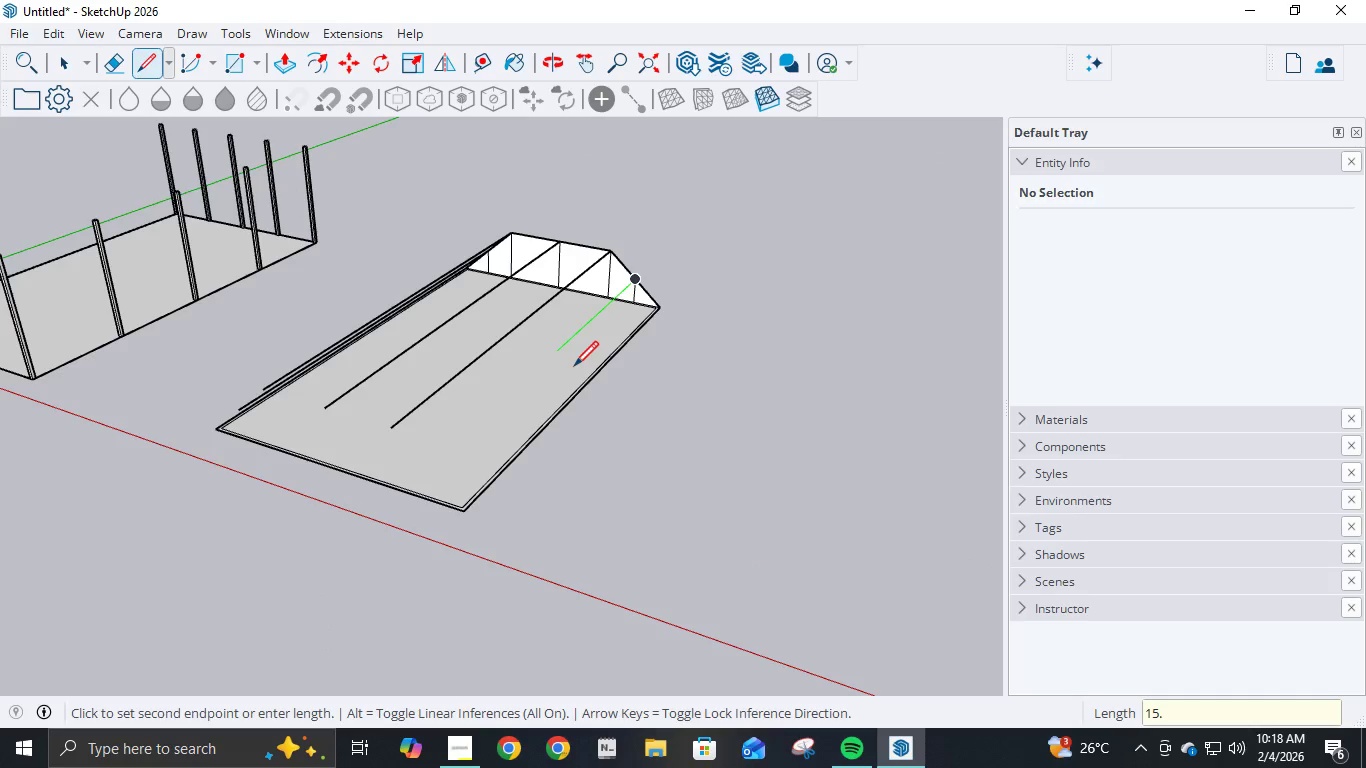 
key(NumpadDecimal)
 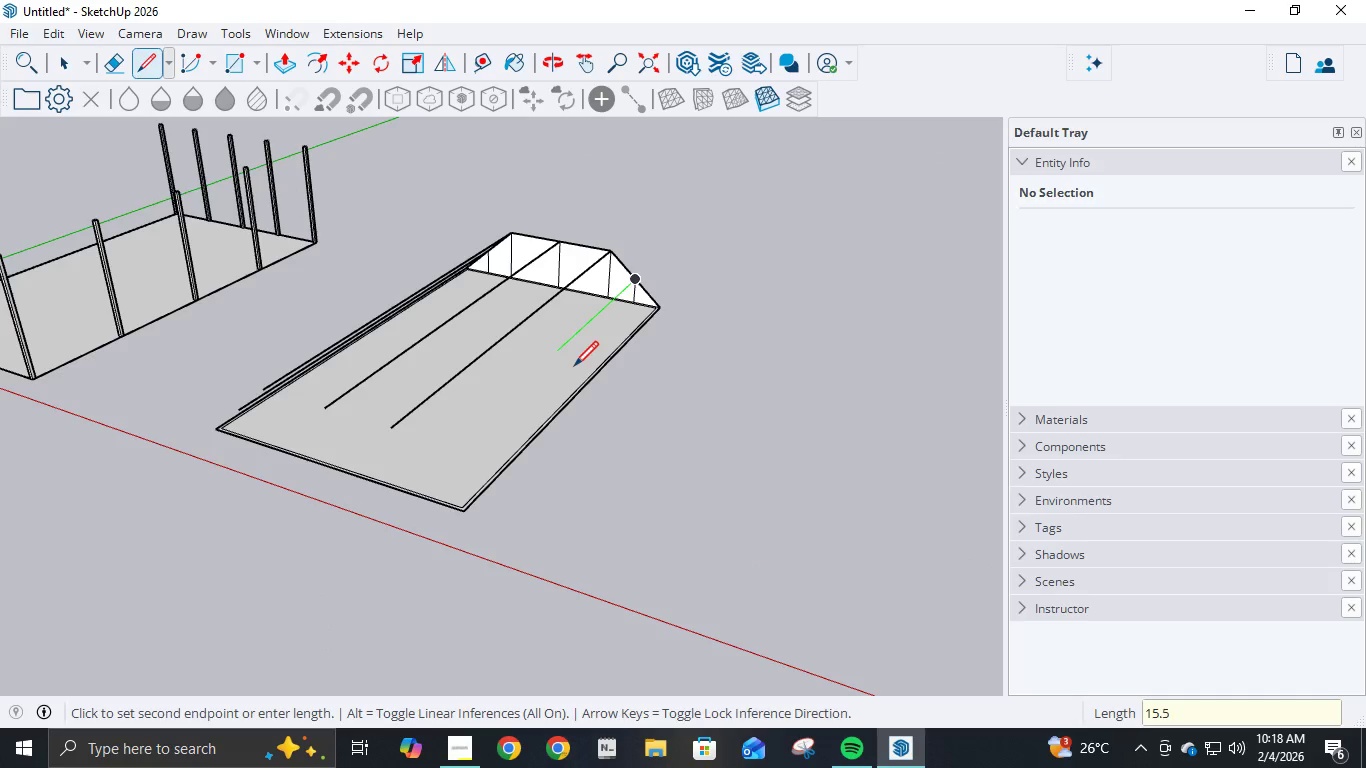 
key(Numpad5)
 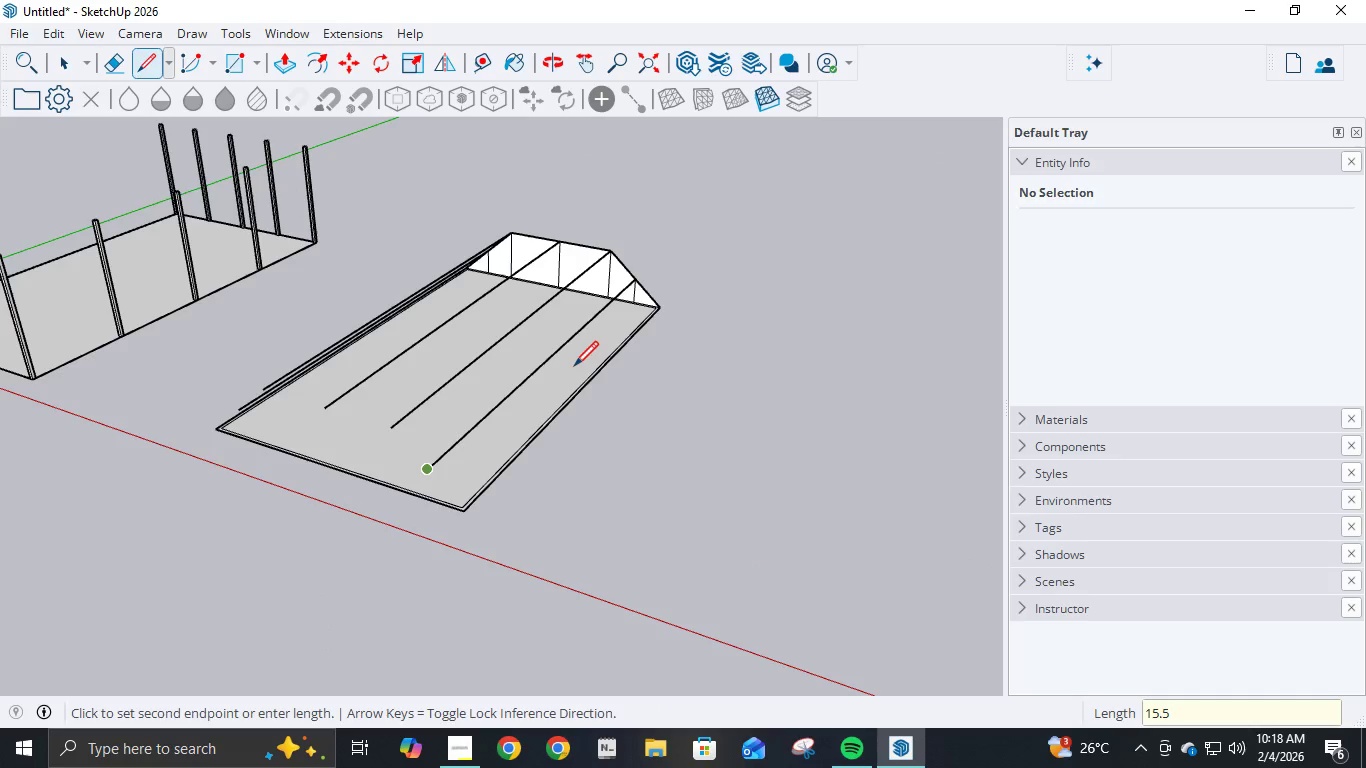 
key(NumpadEnter)
 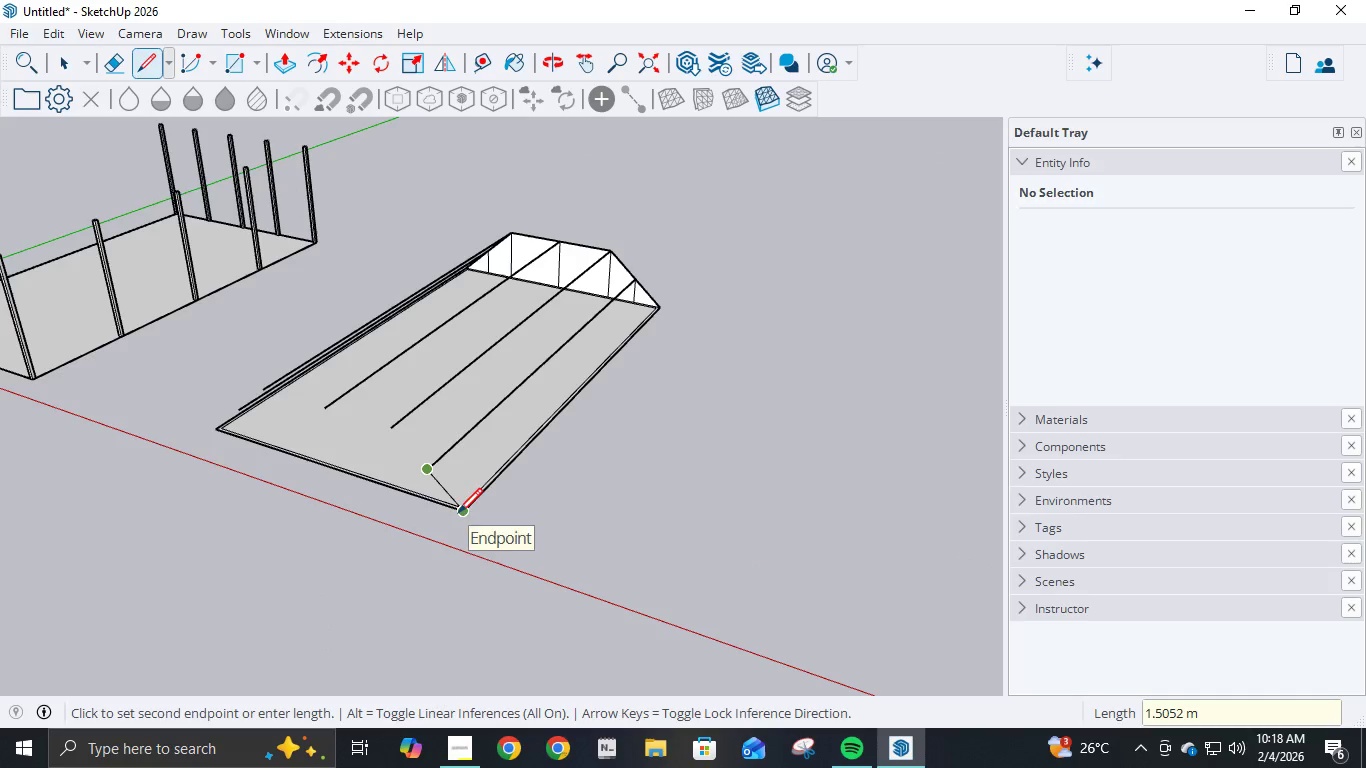 
key(Escape)
 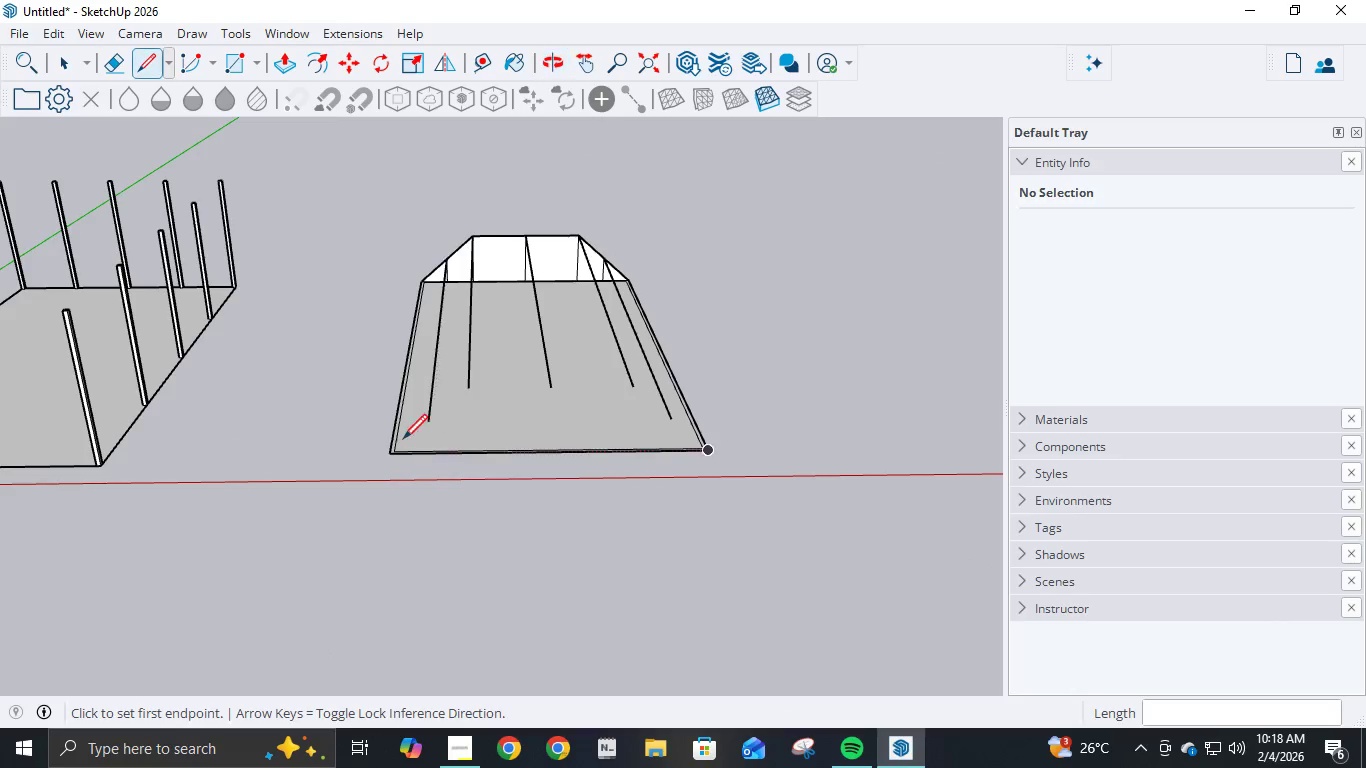 
left_click([384, 455])
 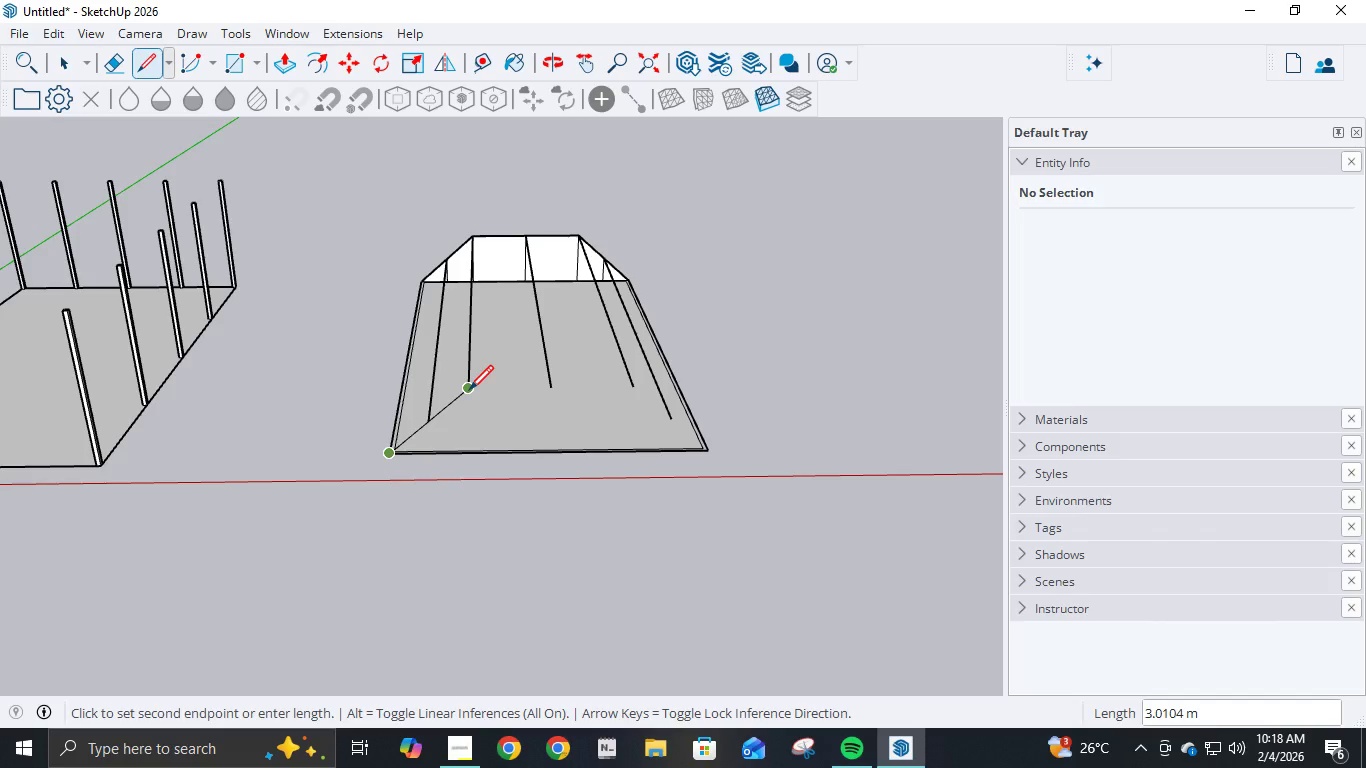 
left_click([470, 392])
 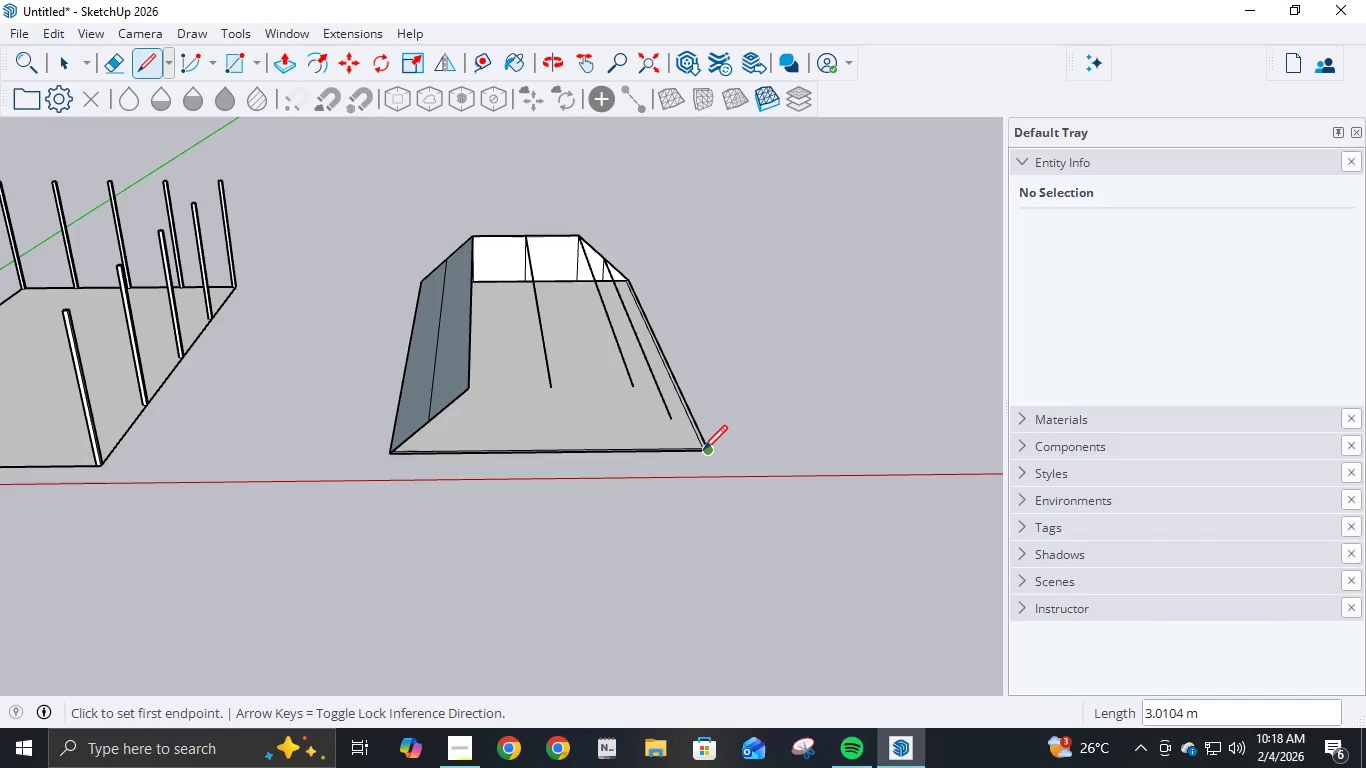 
left_click([704, 454])
 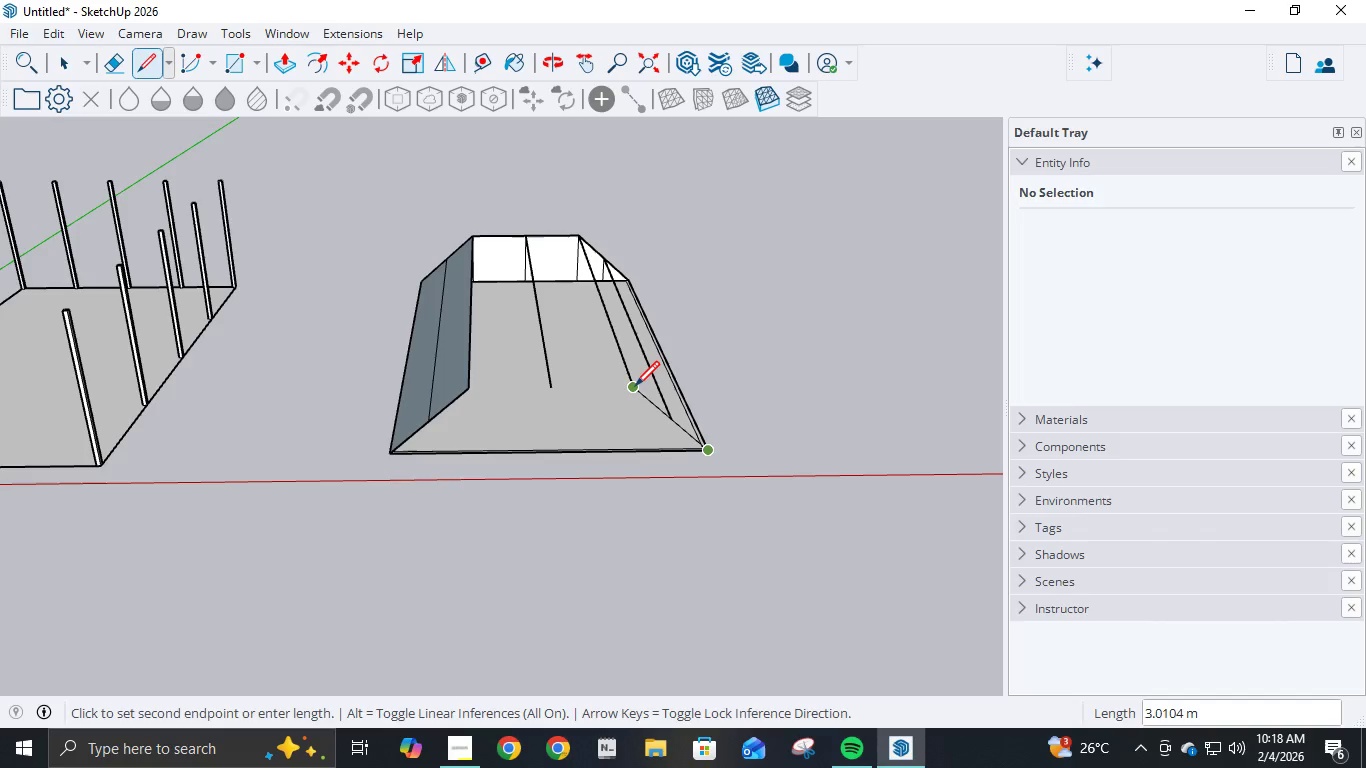 
left_click([635, 387])
 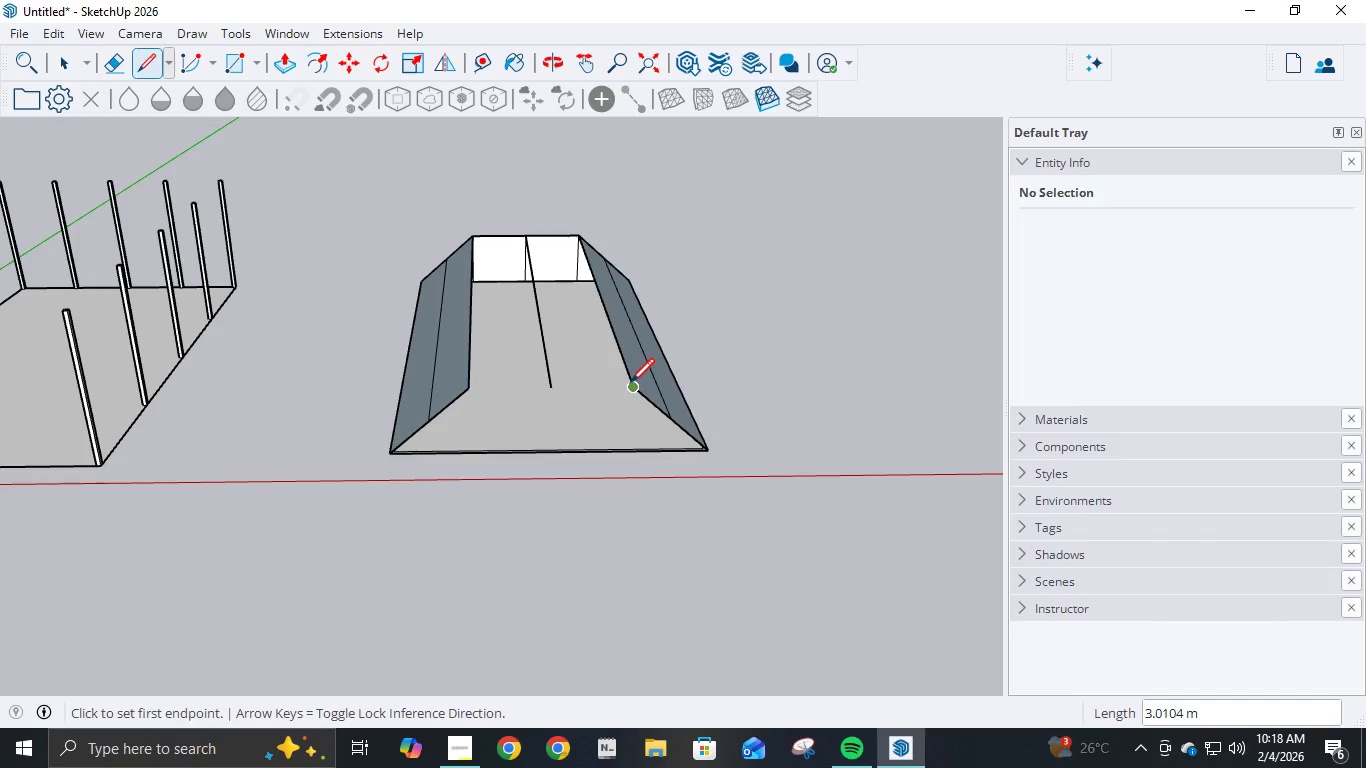 
left_click([636, 391])
 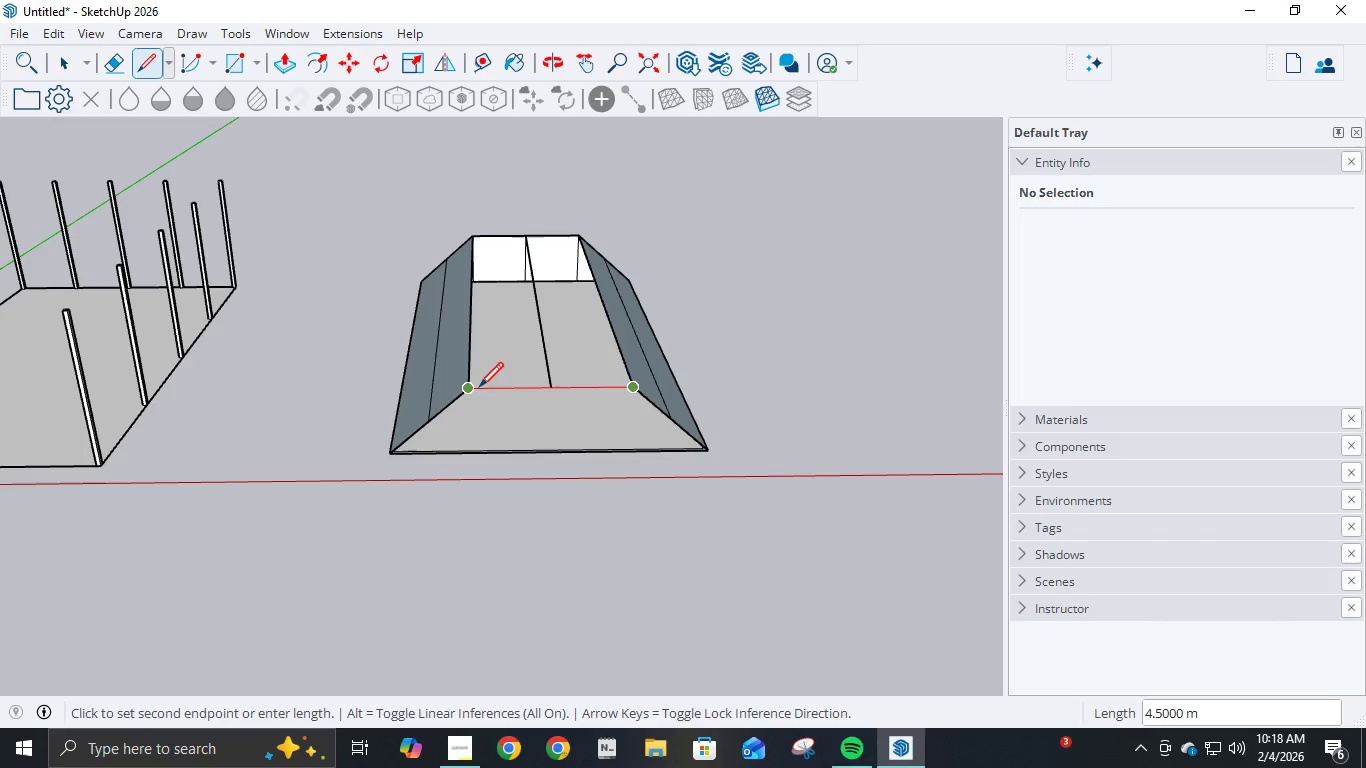 
left_click([474, 389])
 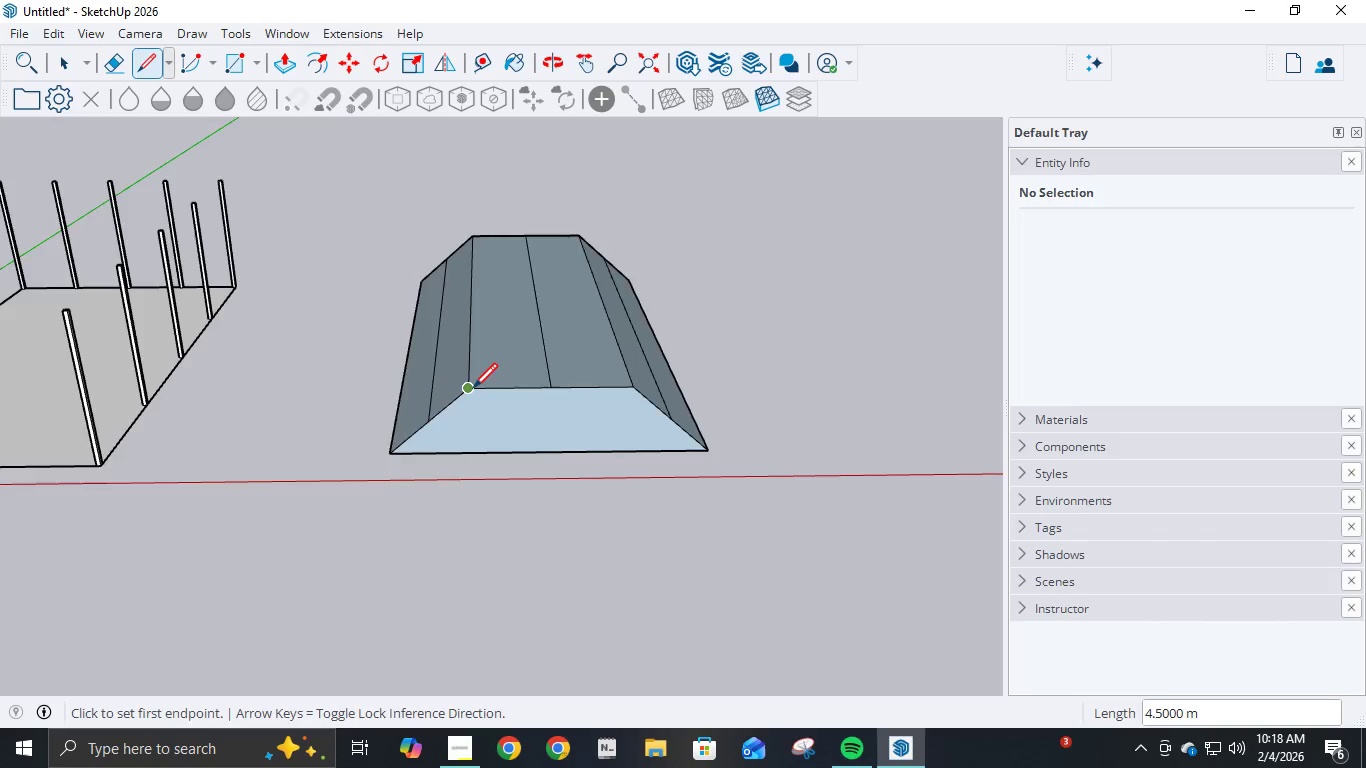 
scroll: coordinate [473, 390], scroll_direction: down, amount: 8.0
 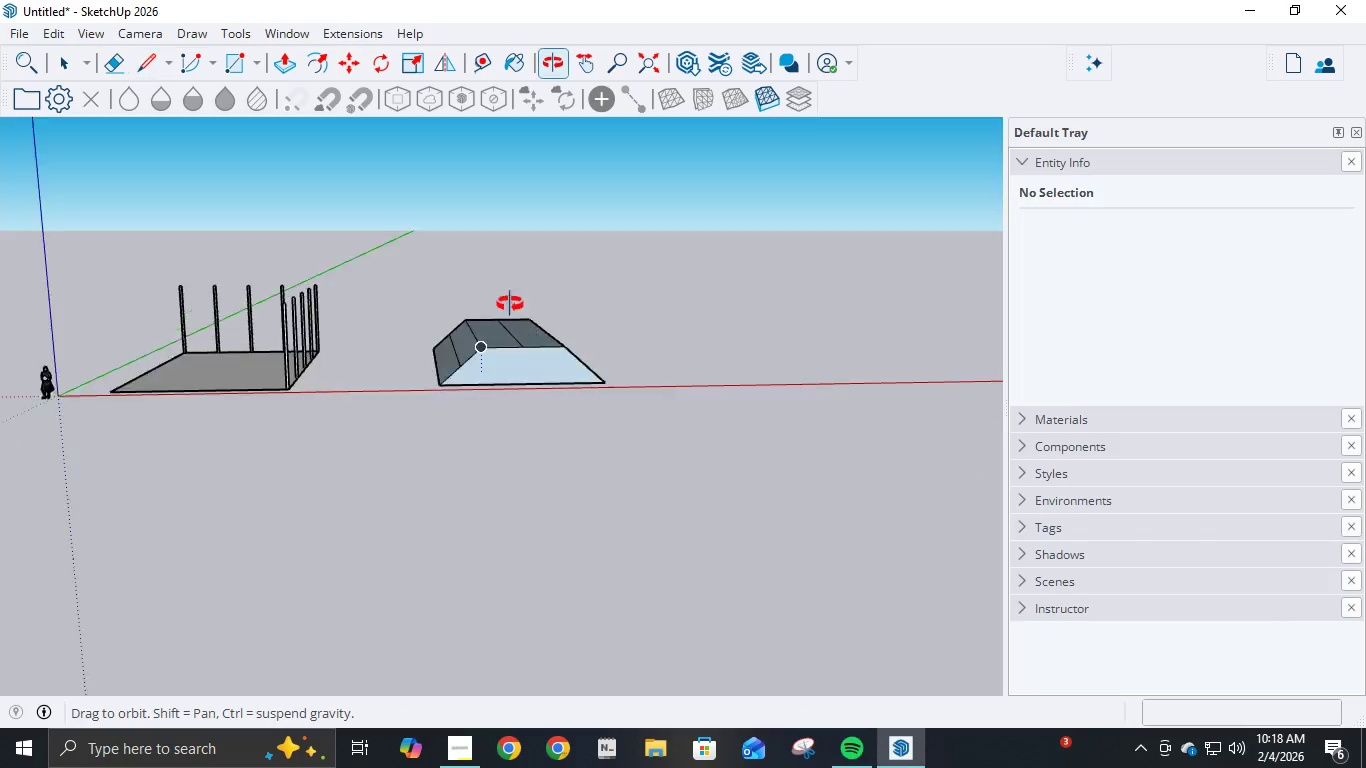 
scroll: coordinate [532, 376], scroll_direction: up, amount: 11.0
 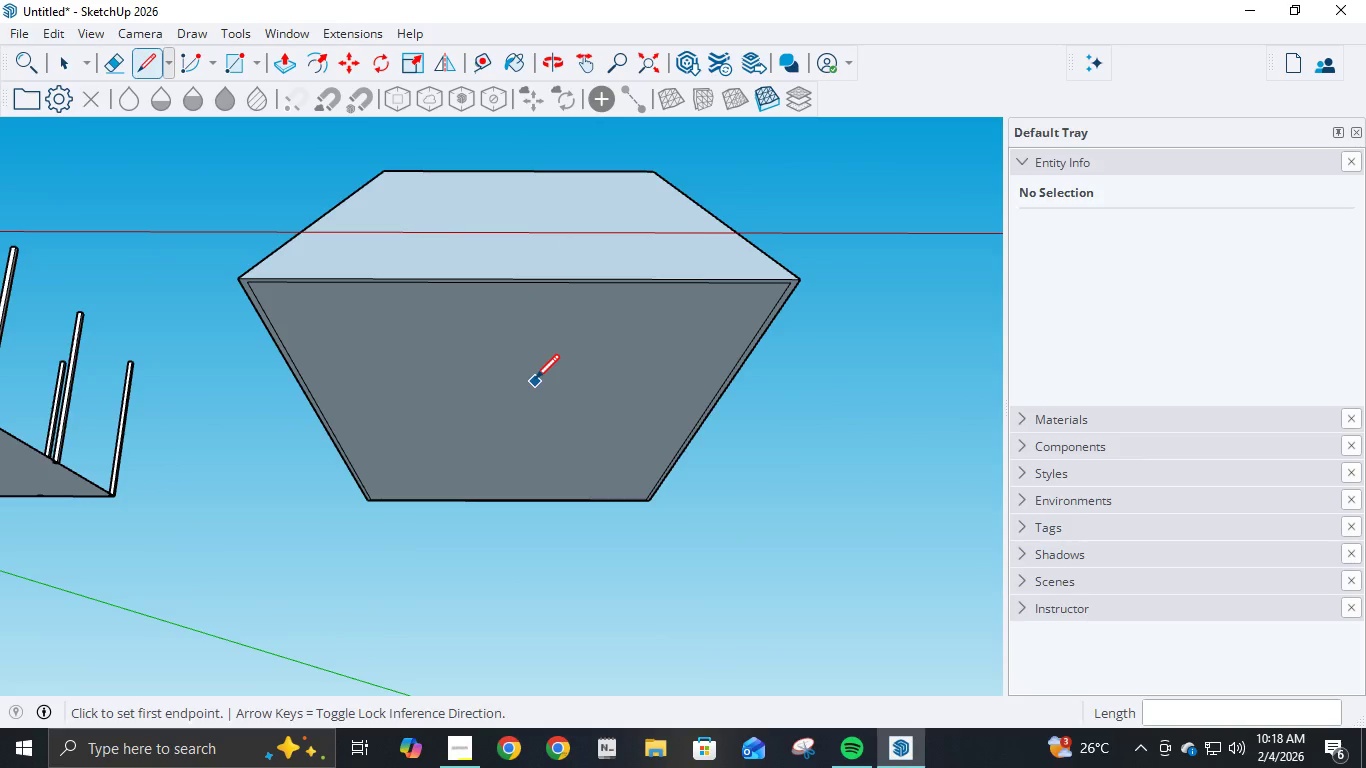 
key(P)
 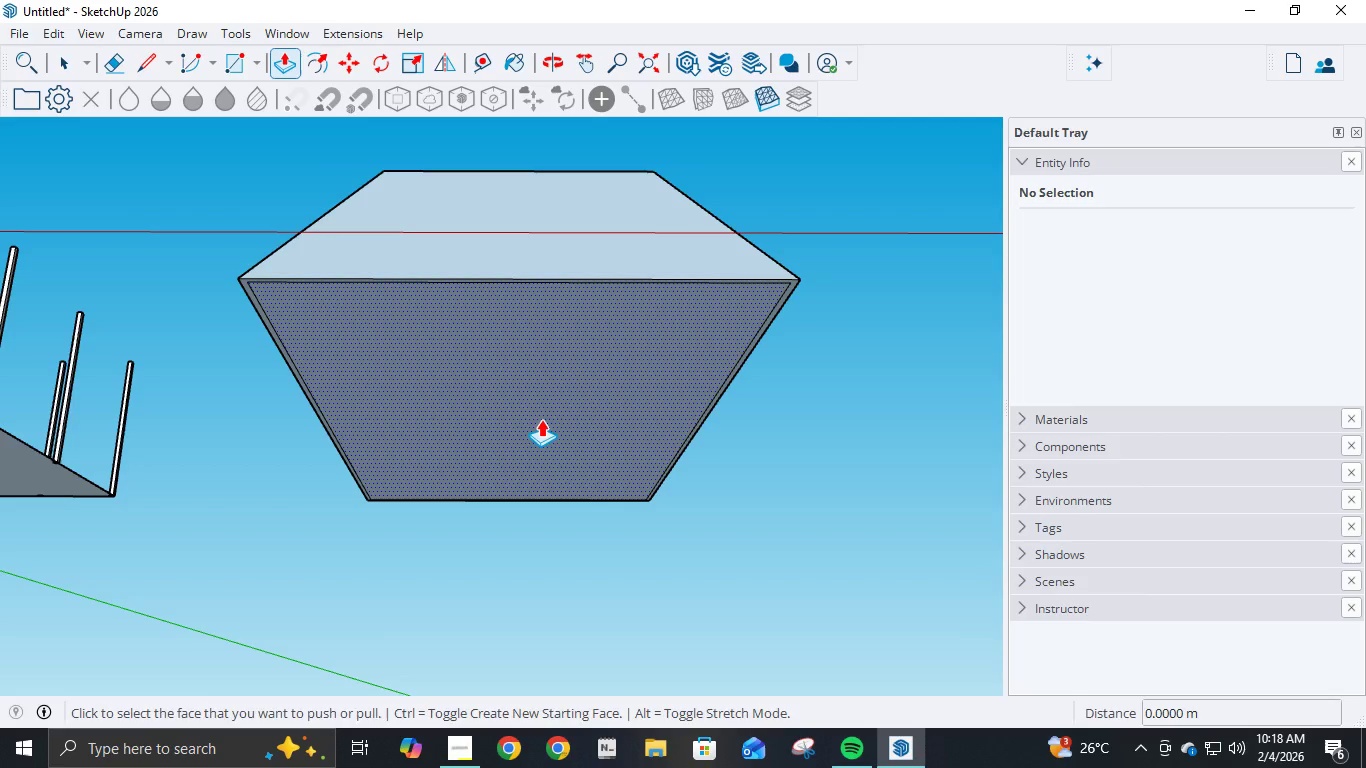 
left_click([542, 420])
 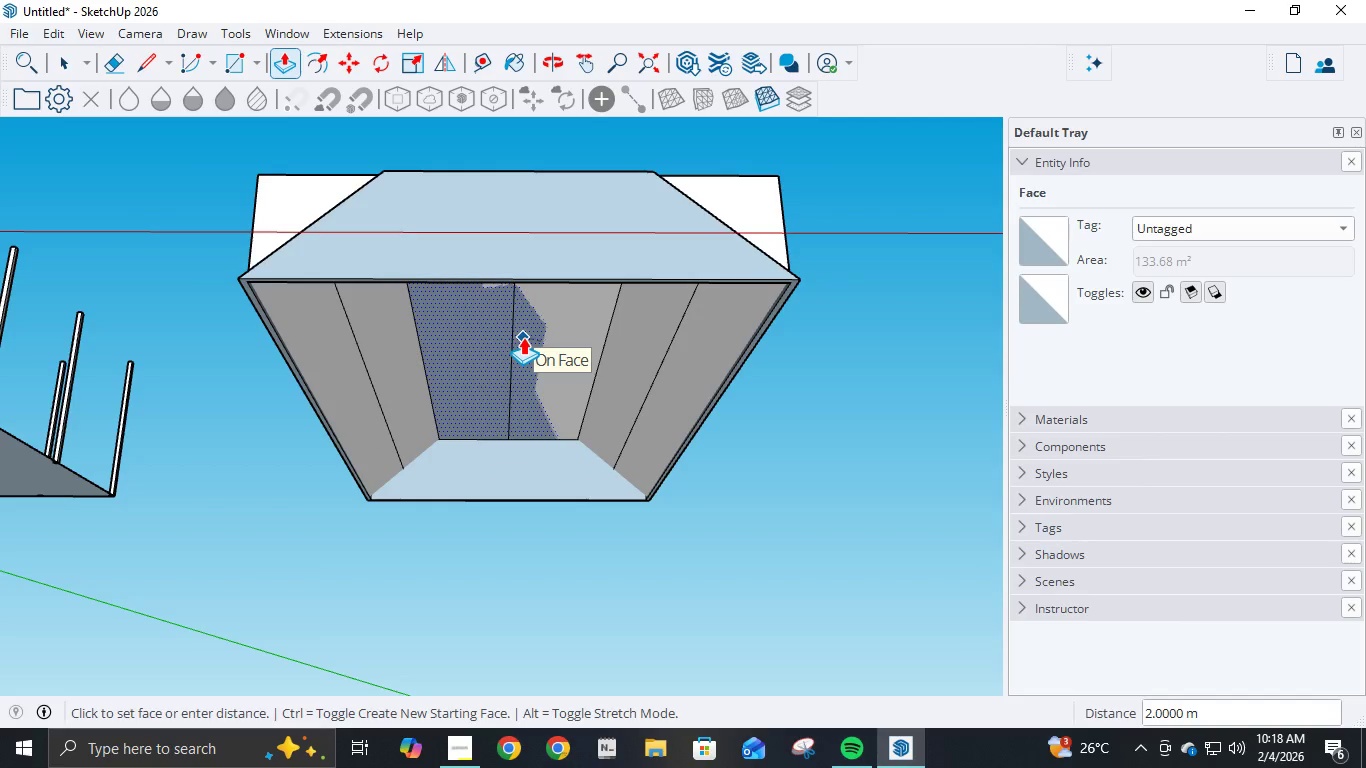 
left_click([523, 337])
 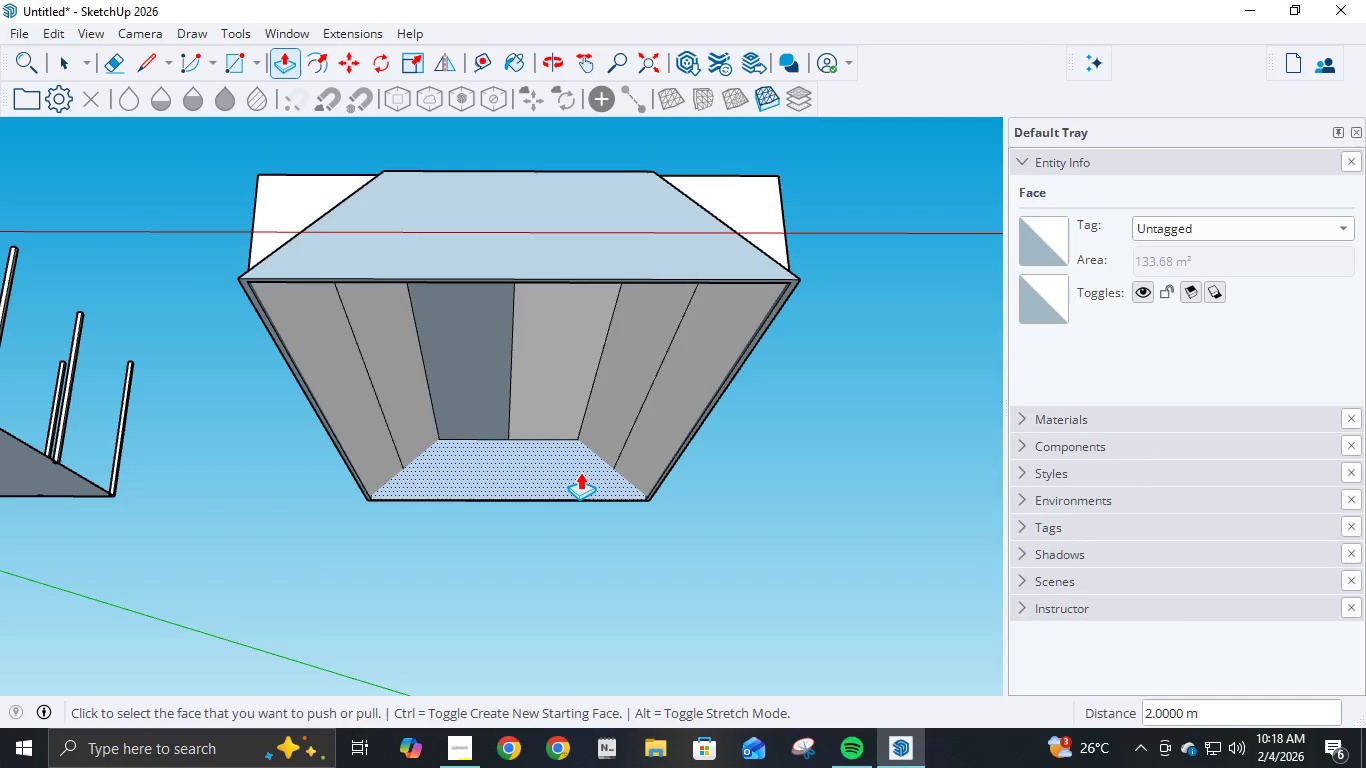 
scroll: coordinate [580, 472], scroll_direction: down, amount: 4.0
 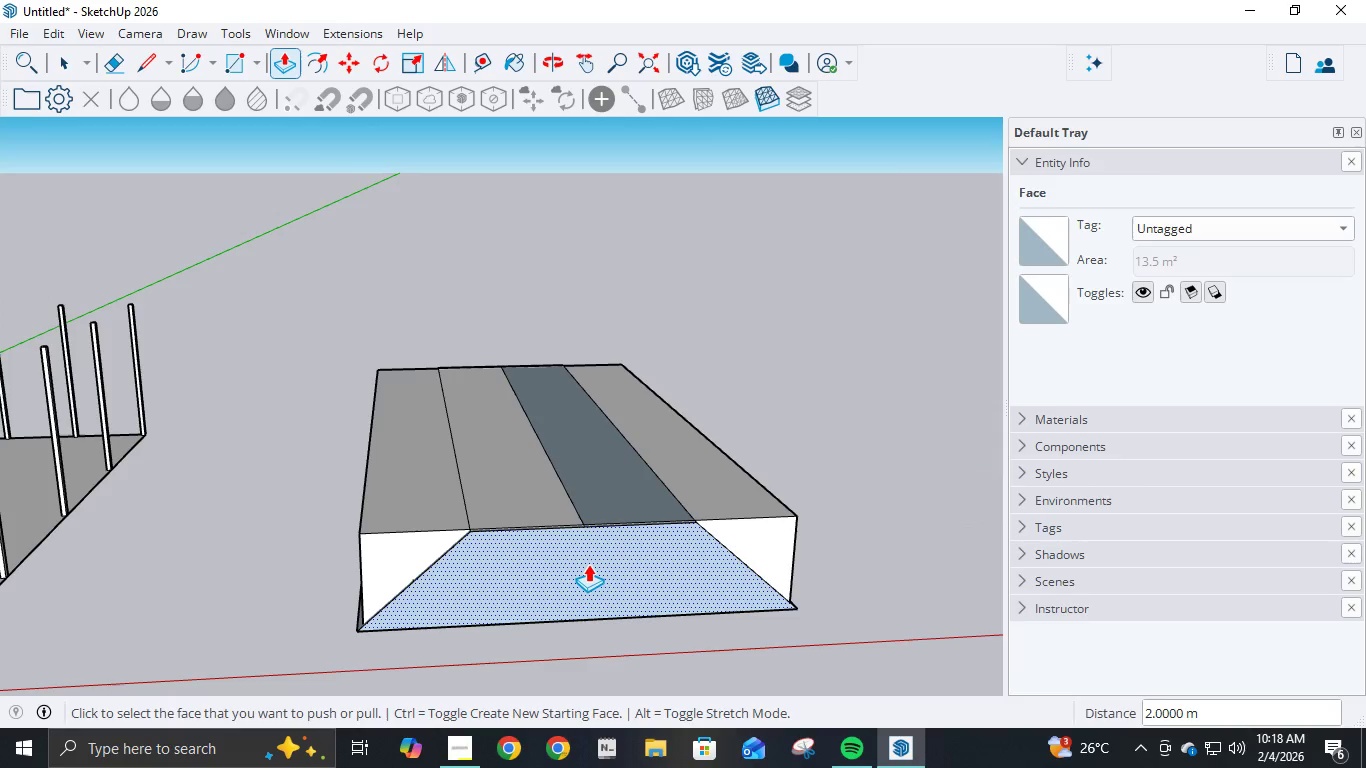 
key(Control+ControlLeft)
 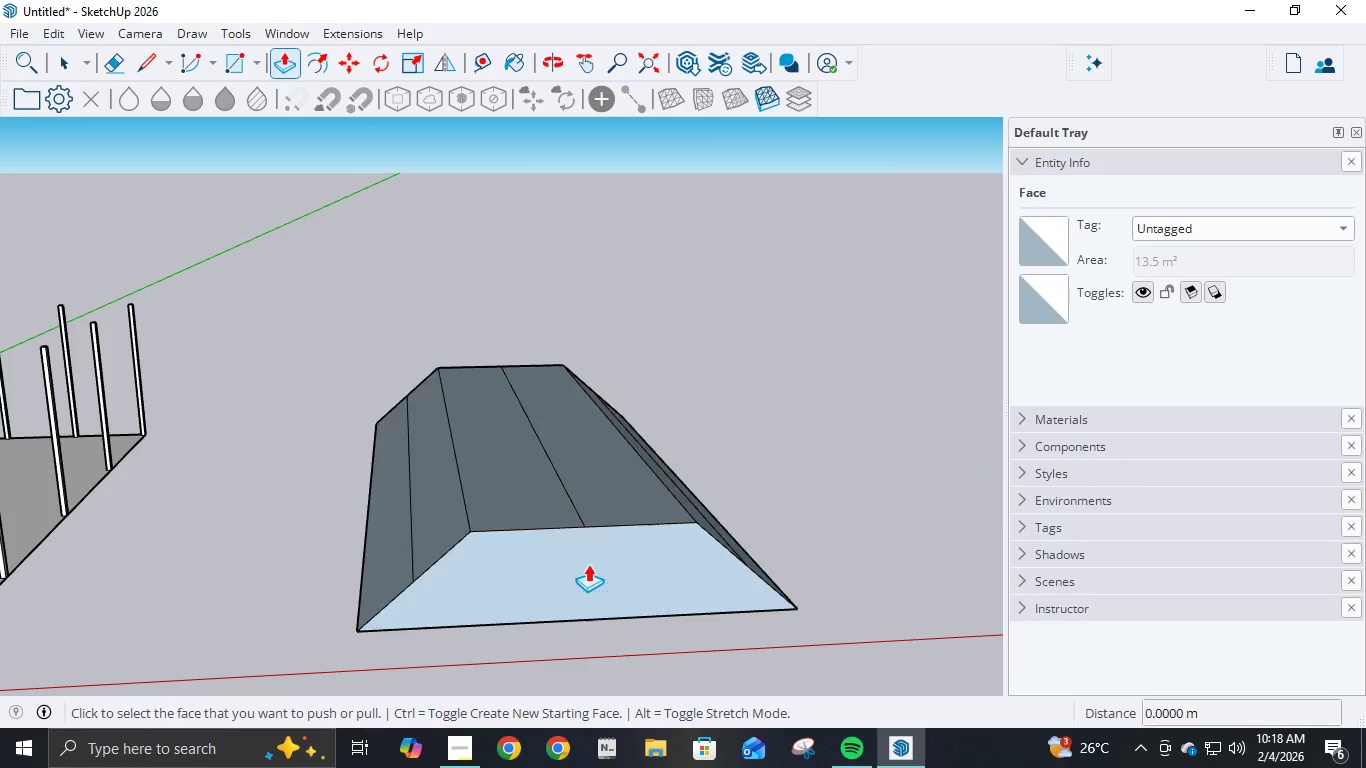 
key(Control+Z)
 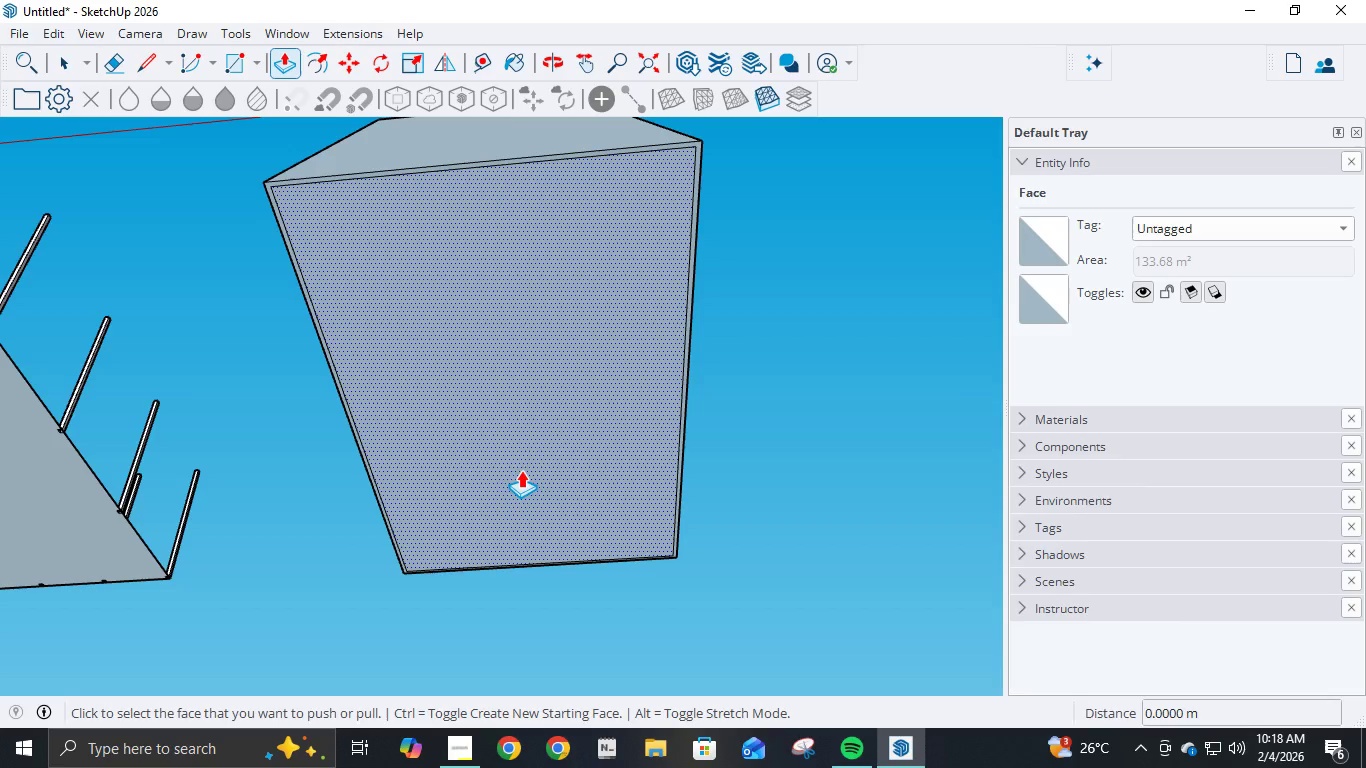 
left_click([446, 421])
 